 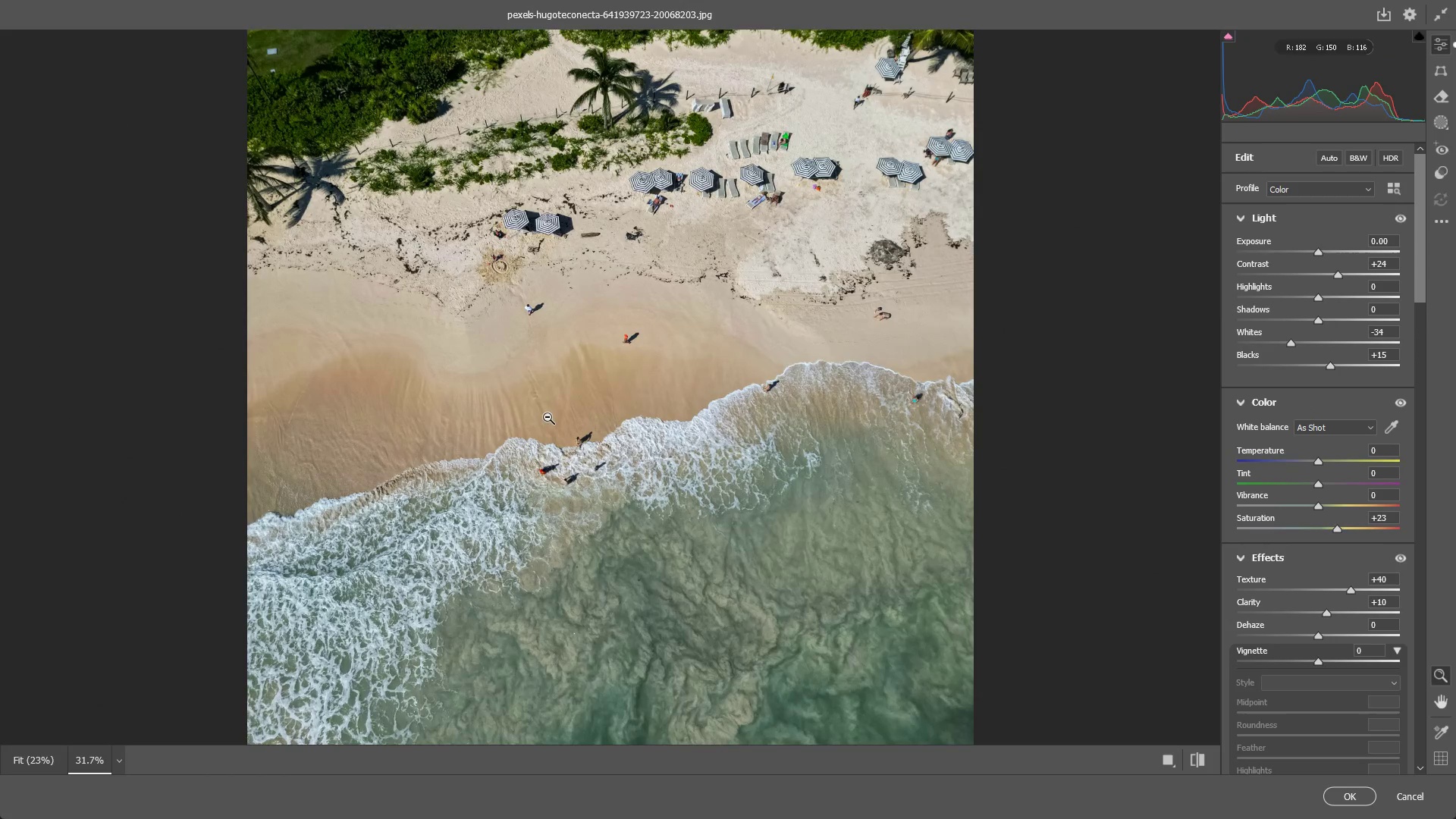 
hold_key(key=Space, duration=0.53)
 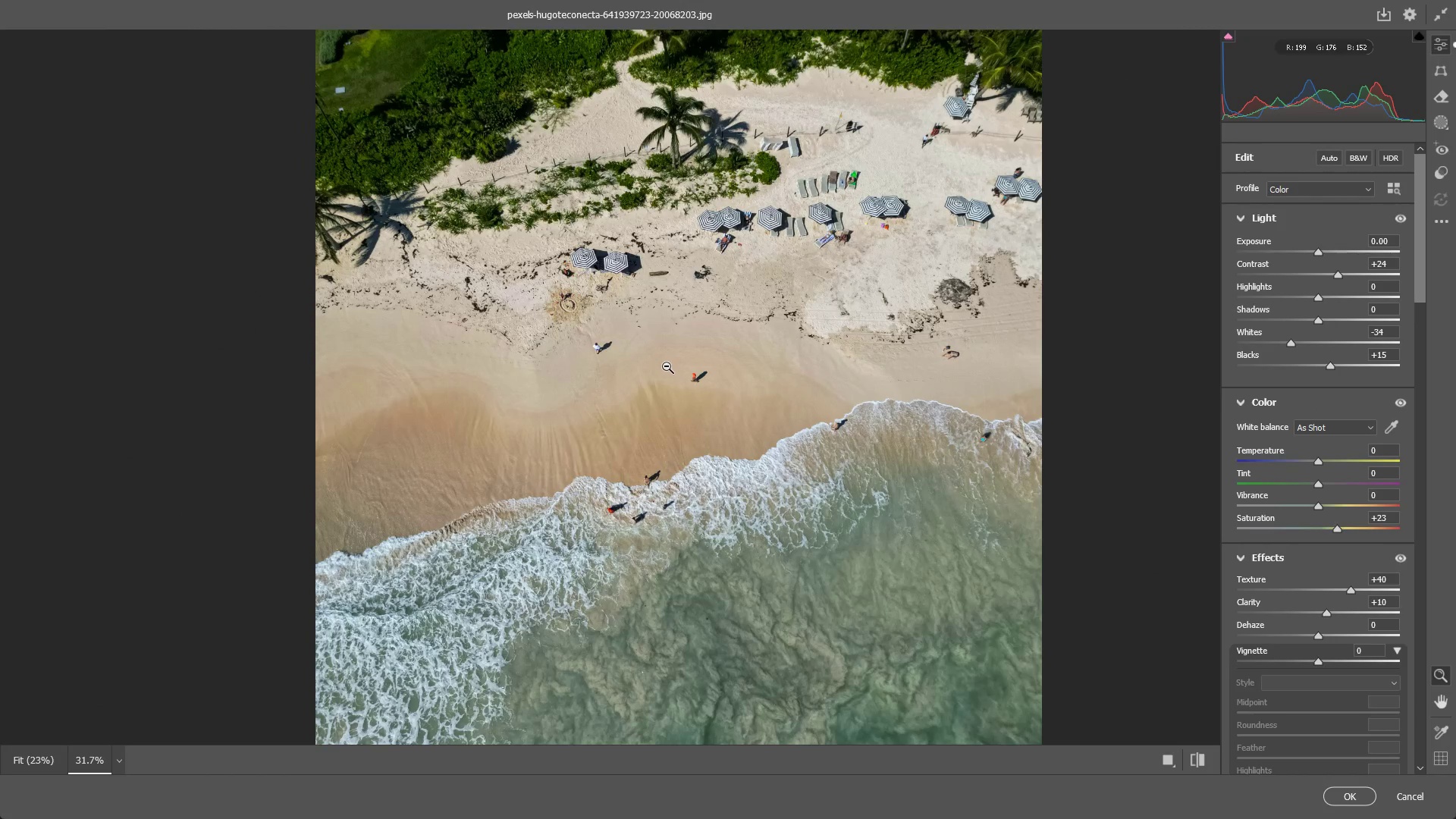 
left_click_drag(start_coordinate=[541, 401], to_coordinate=[609, 440])
 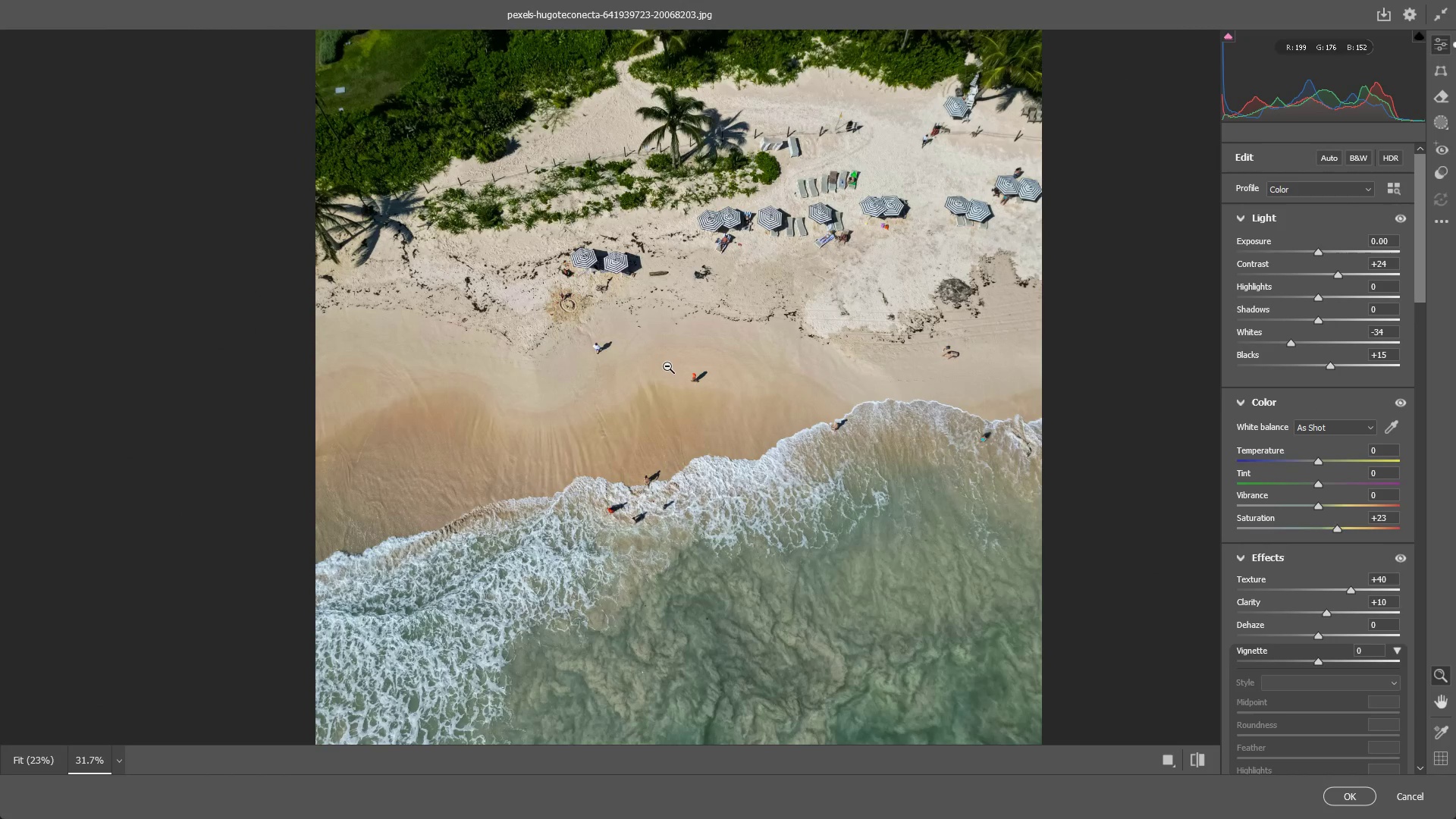 
scroll: coordinate [544, 417], scroll_direction: up, amount: 10.0
 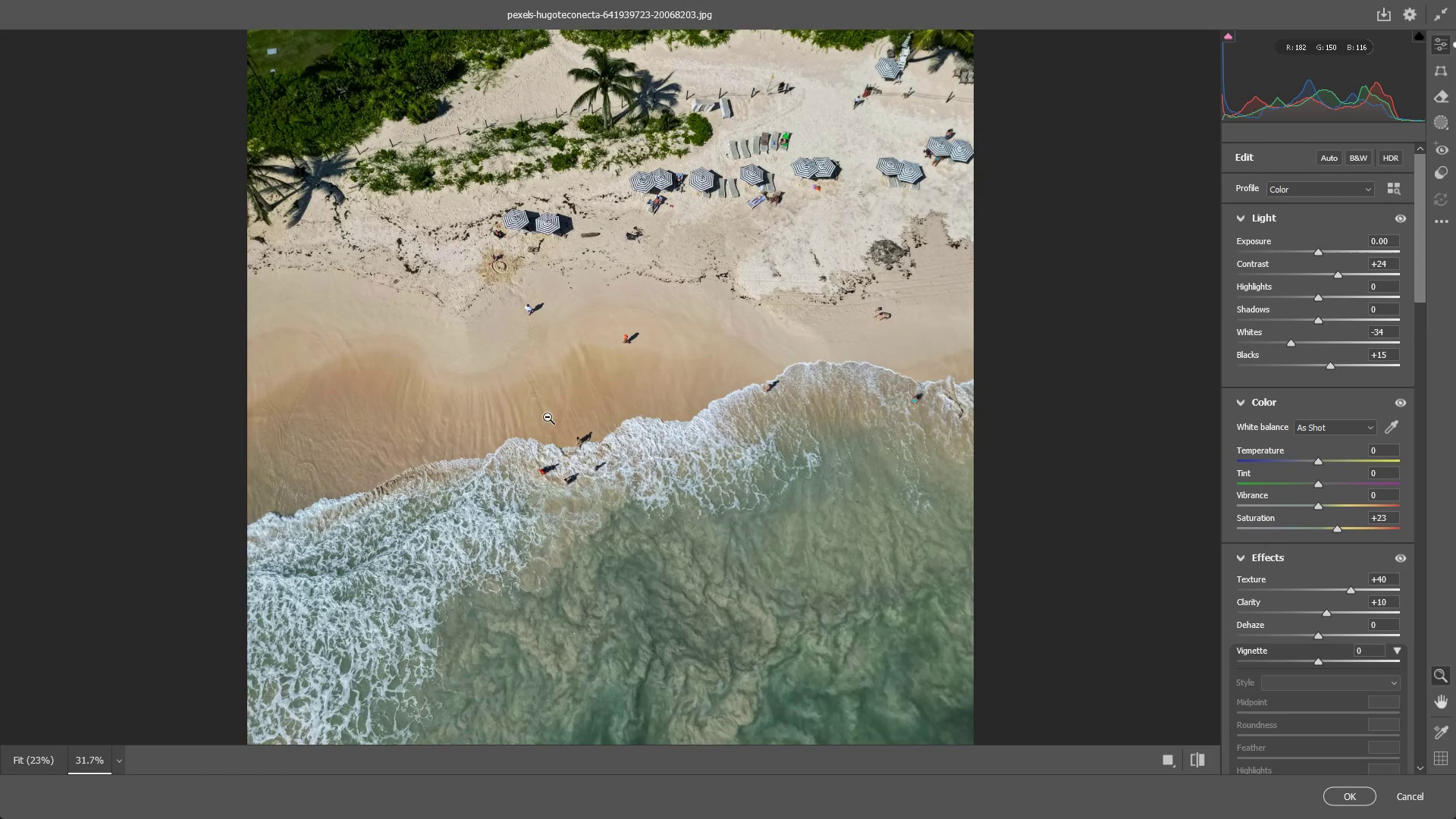 
left_click_drag(start_coordinate=[667, 366], to_coordinate=[631, 387])
 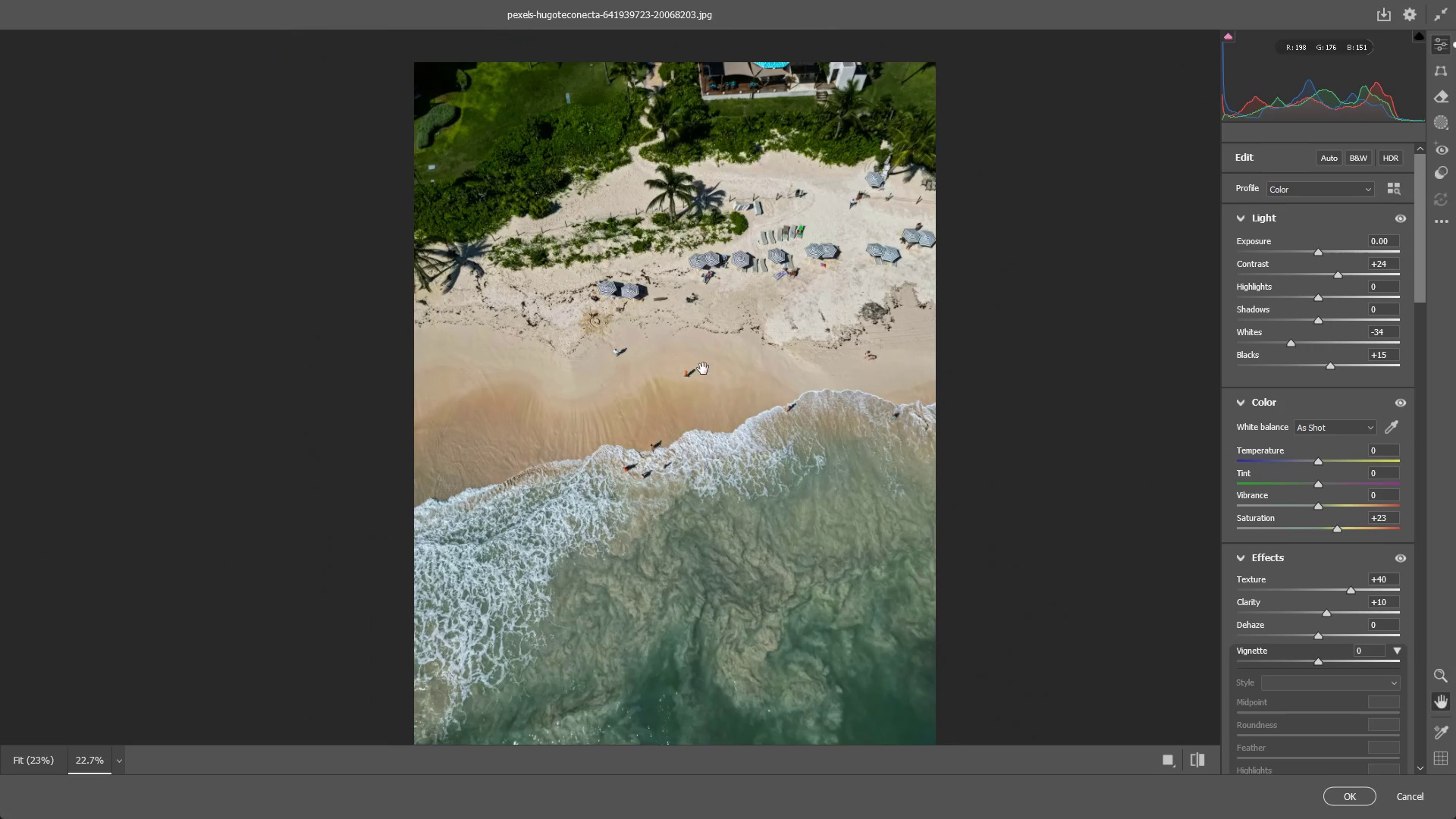 
hold_key(key=Space, duration=0.55)
 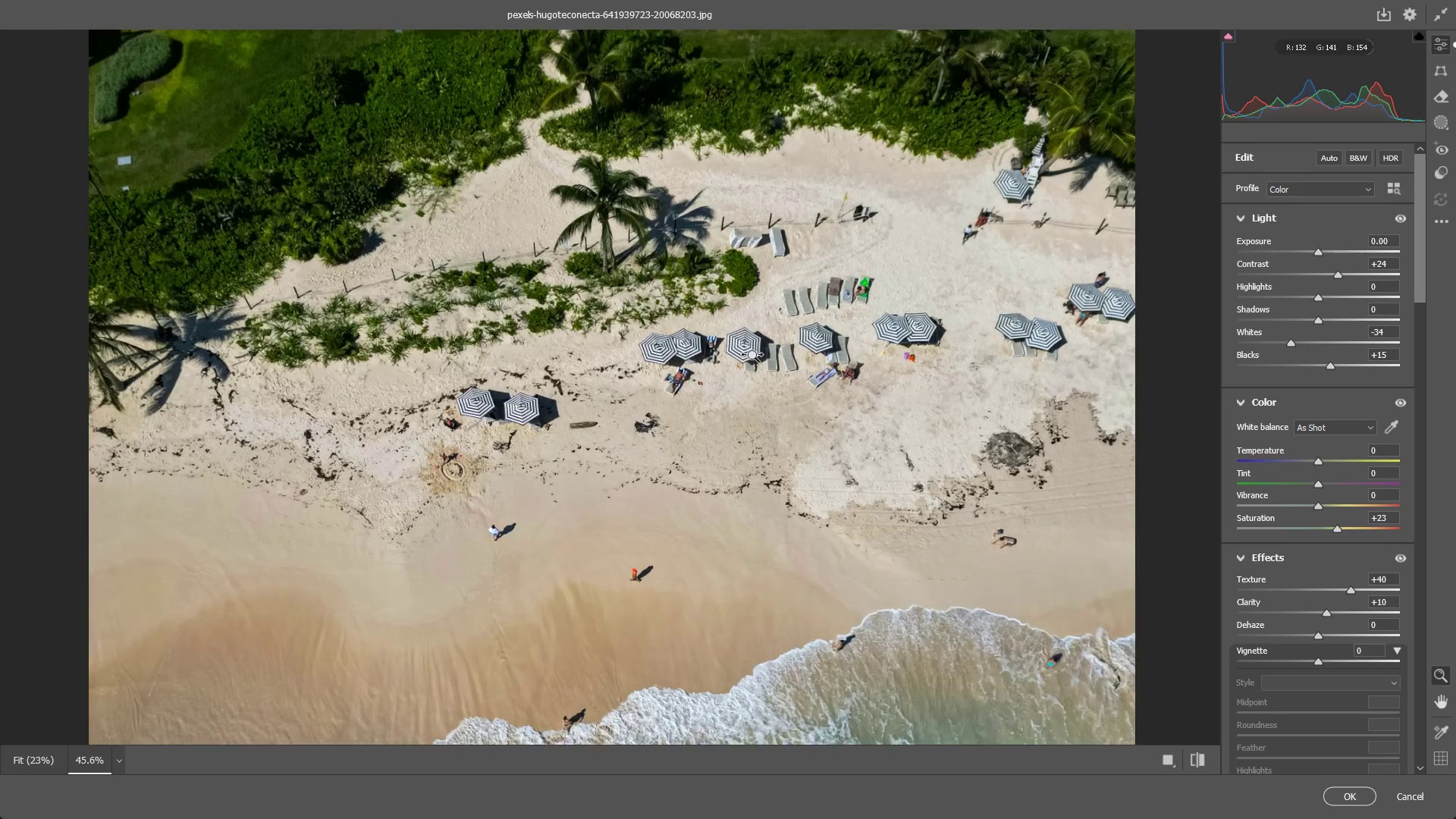 
left_click_drag(start_coordinate=[723, 352], to_coordinate=[693, 441])
 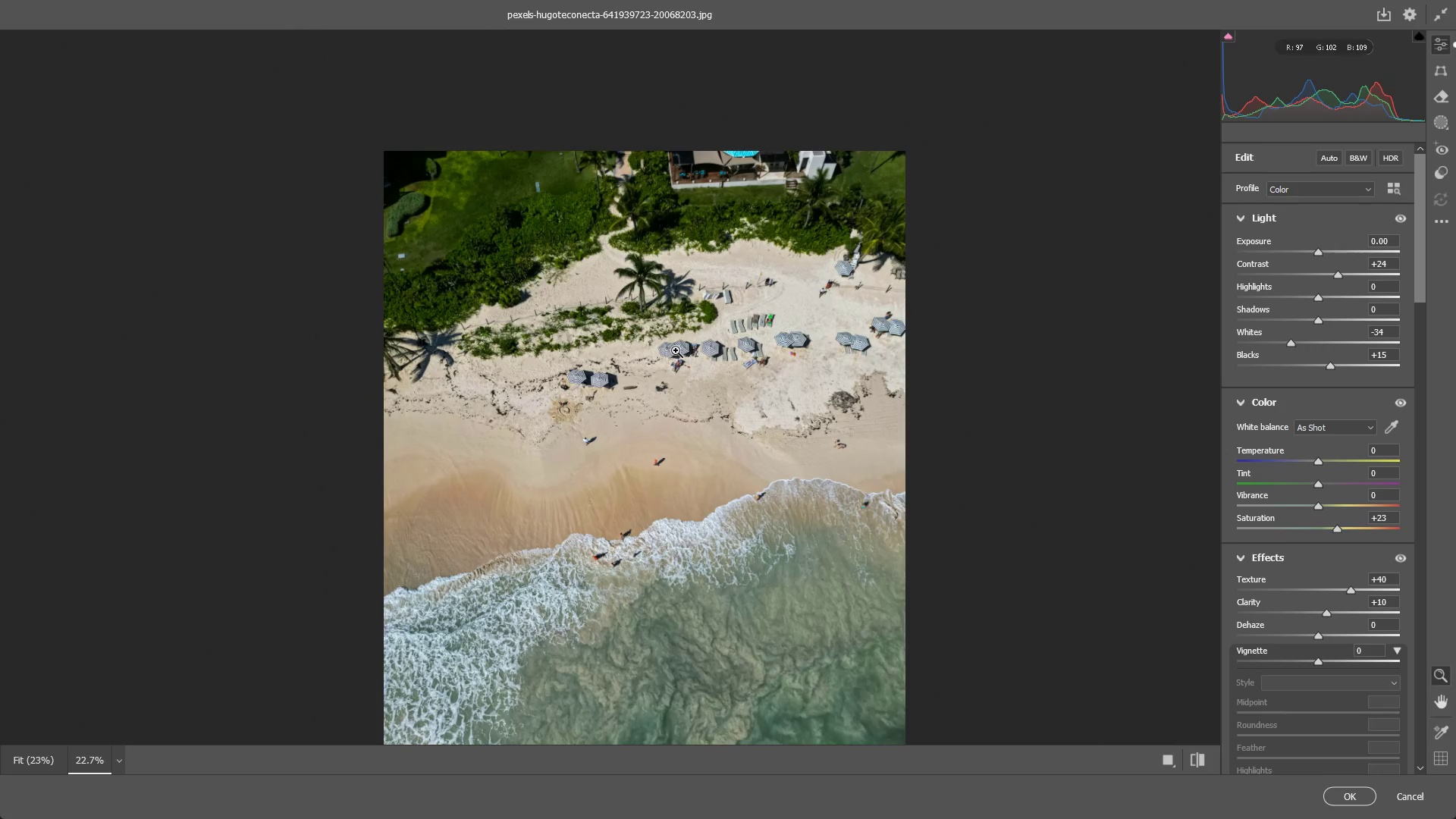 
left_click_drag(start_coordinate=[676, 350], to_coordinate=[702, 360])
 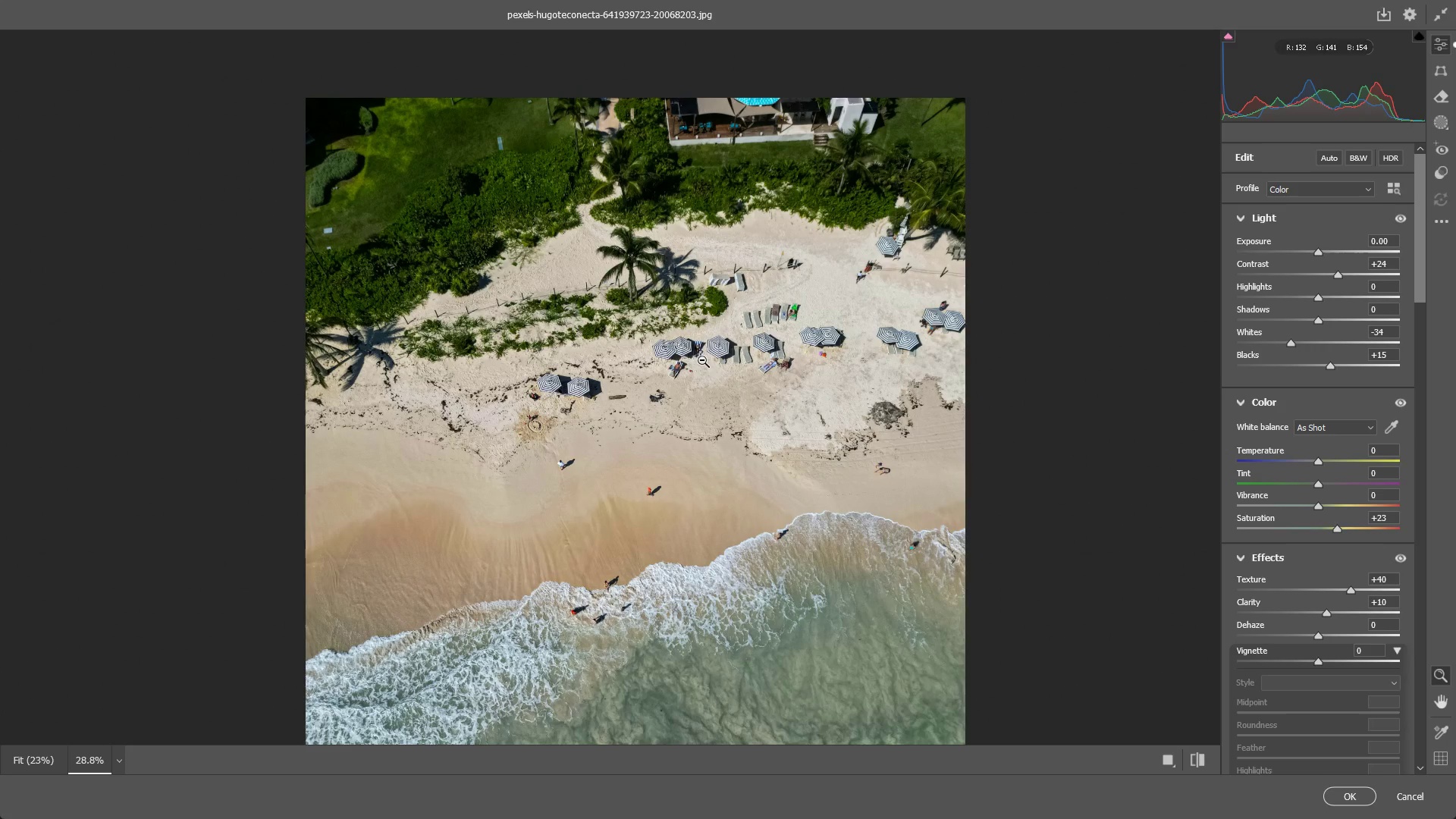 
hold_key(key=Space, duration=0.56)
 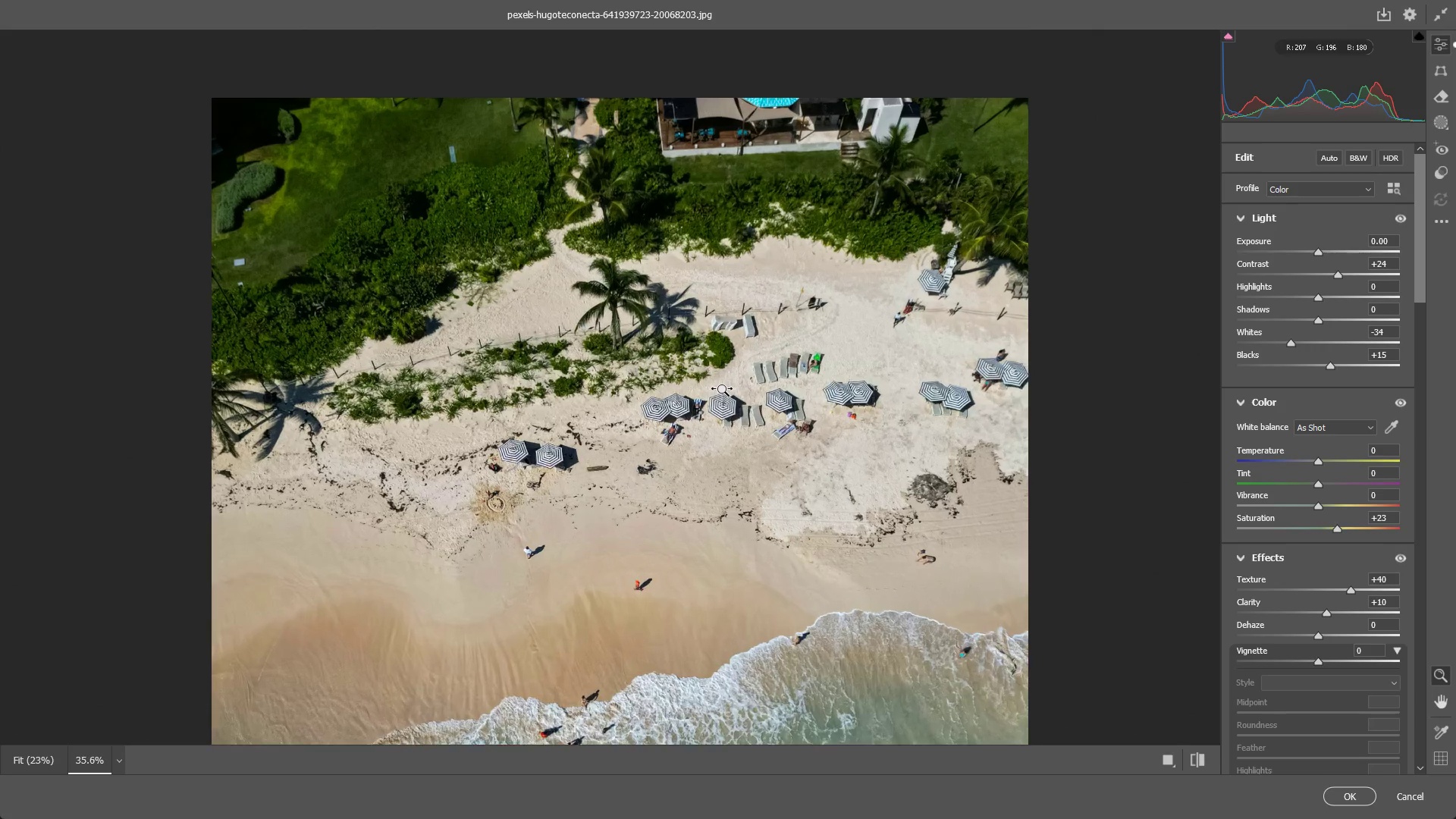 
left_click_drag(start_coordinate=[687, 339], to_coordinate=[687, 395])
 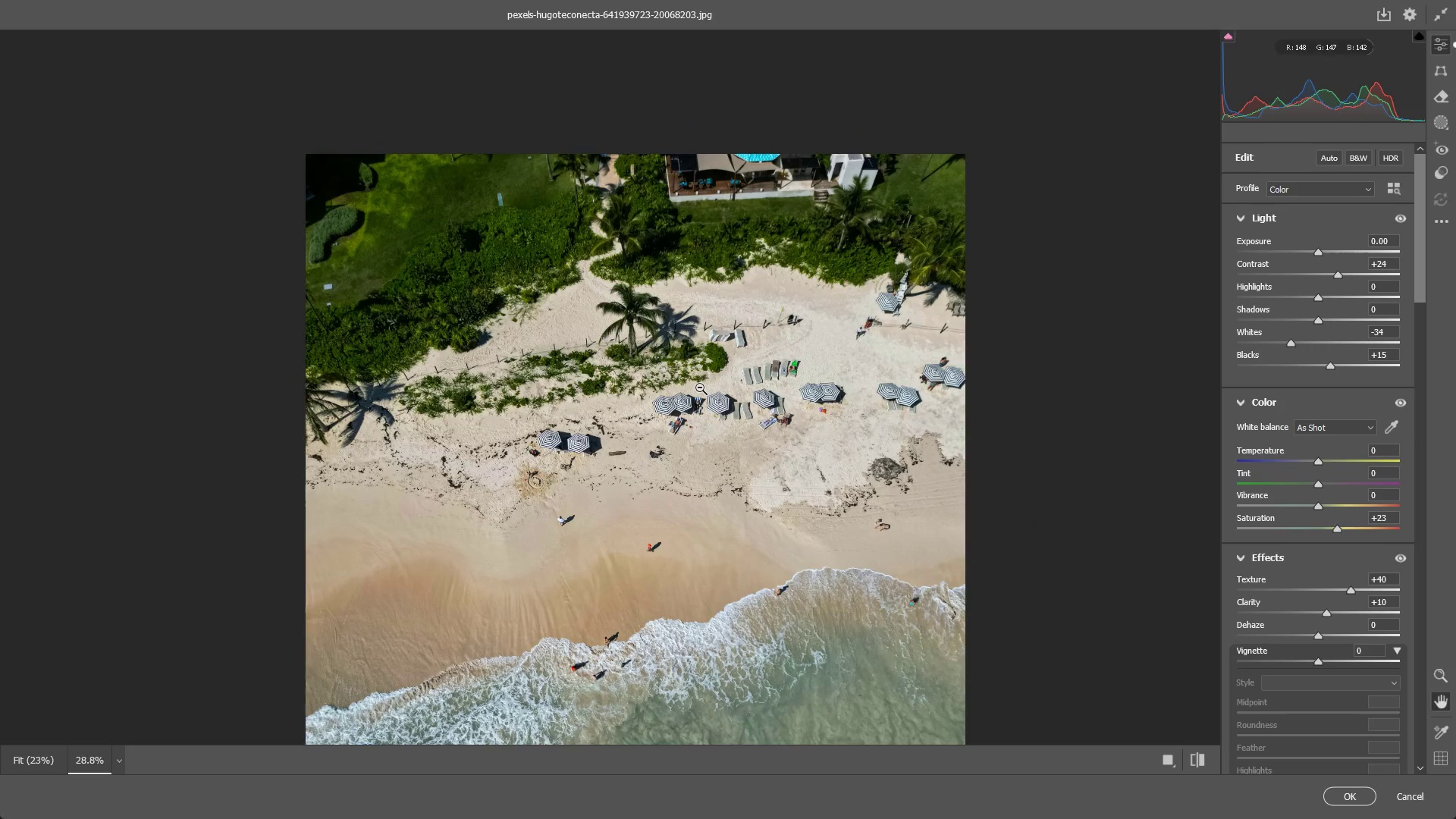 
left_click_drag(start_coordinate=[700, 388], to_coordinate=[723, 390])
 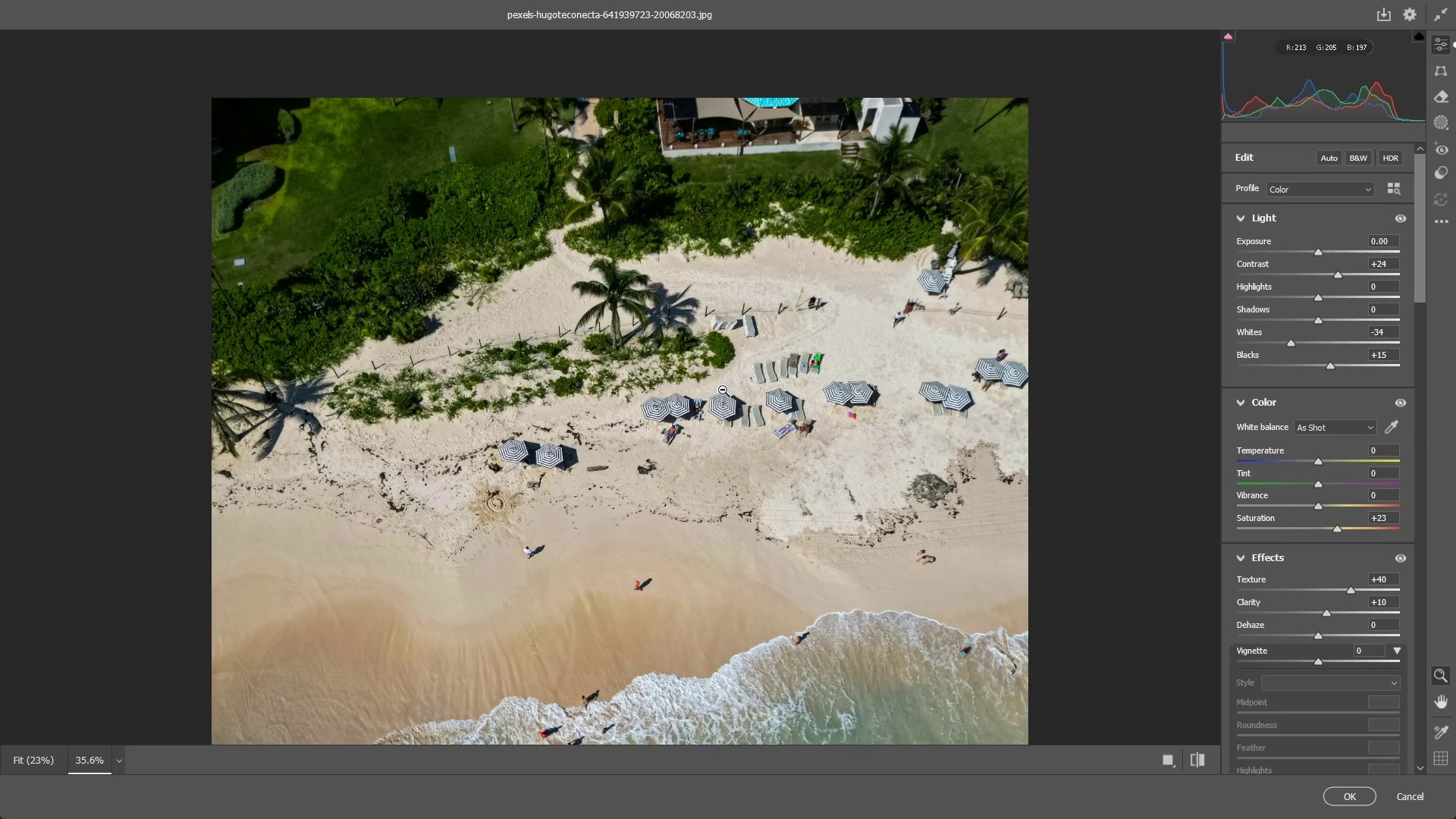 
hold_key(key=Space, duration=0.45)
 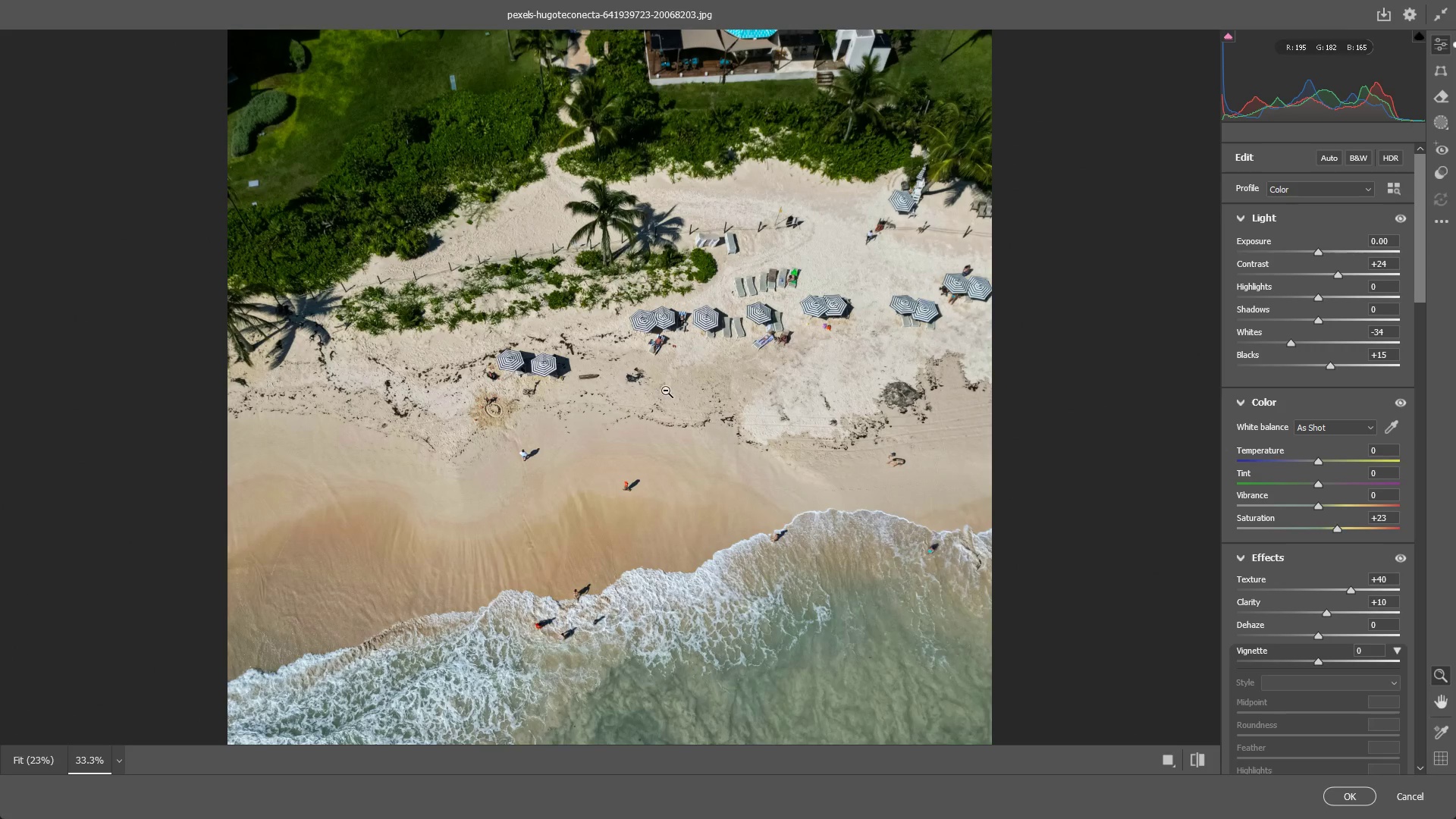 
left_click_drag(start_coordinate=[698, 391], to_coordinate=[681, 414])
 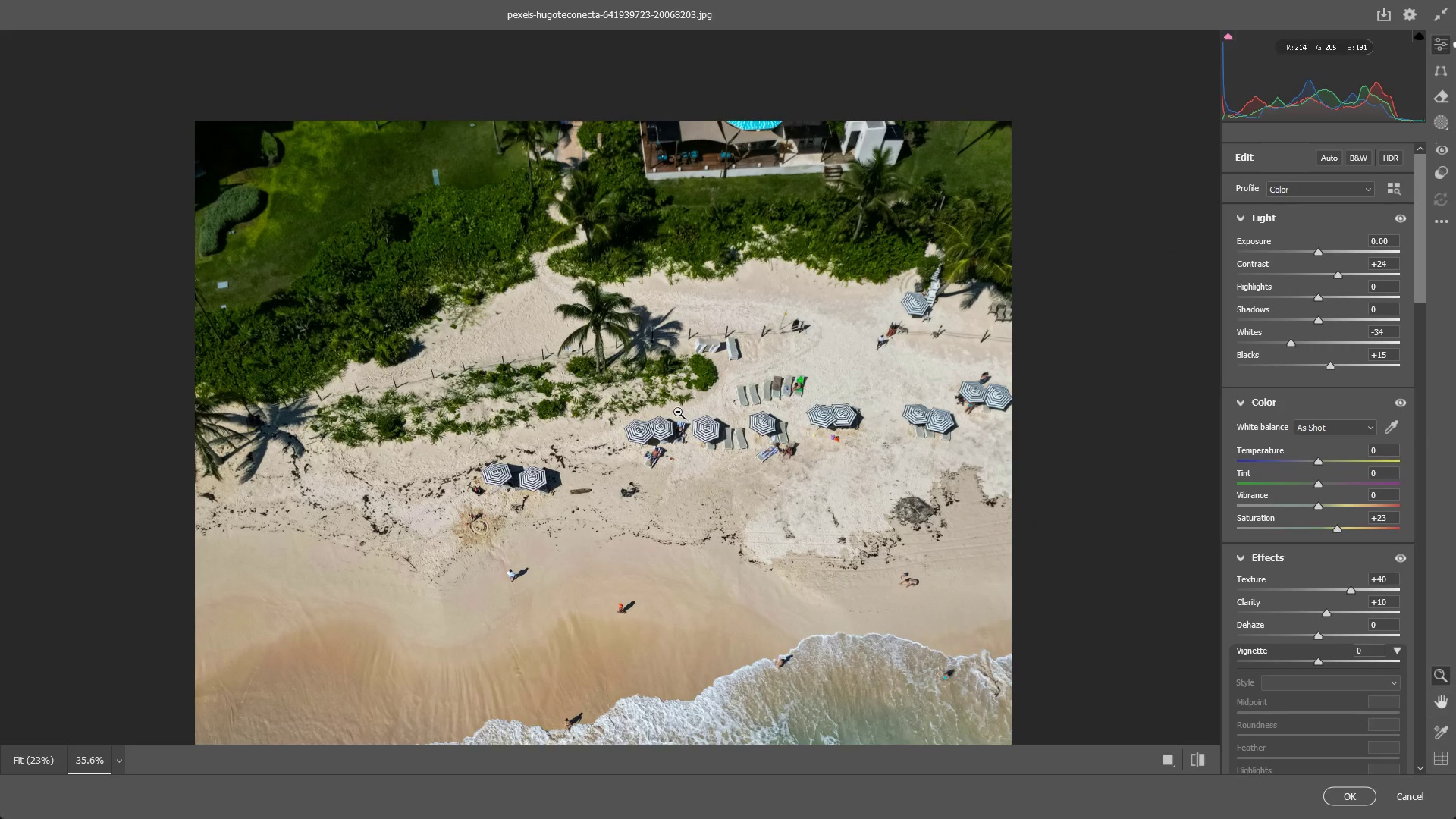 
scroll: coordinate [677, 412], scroll_direction: down, amount: 1.0
 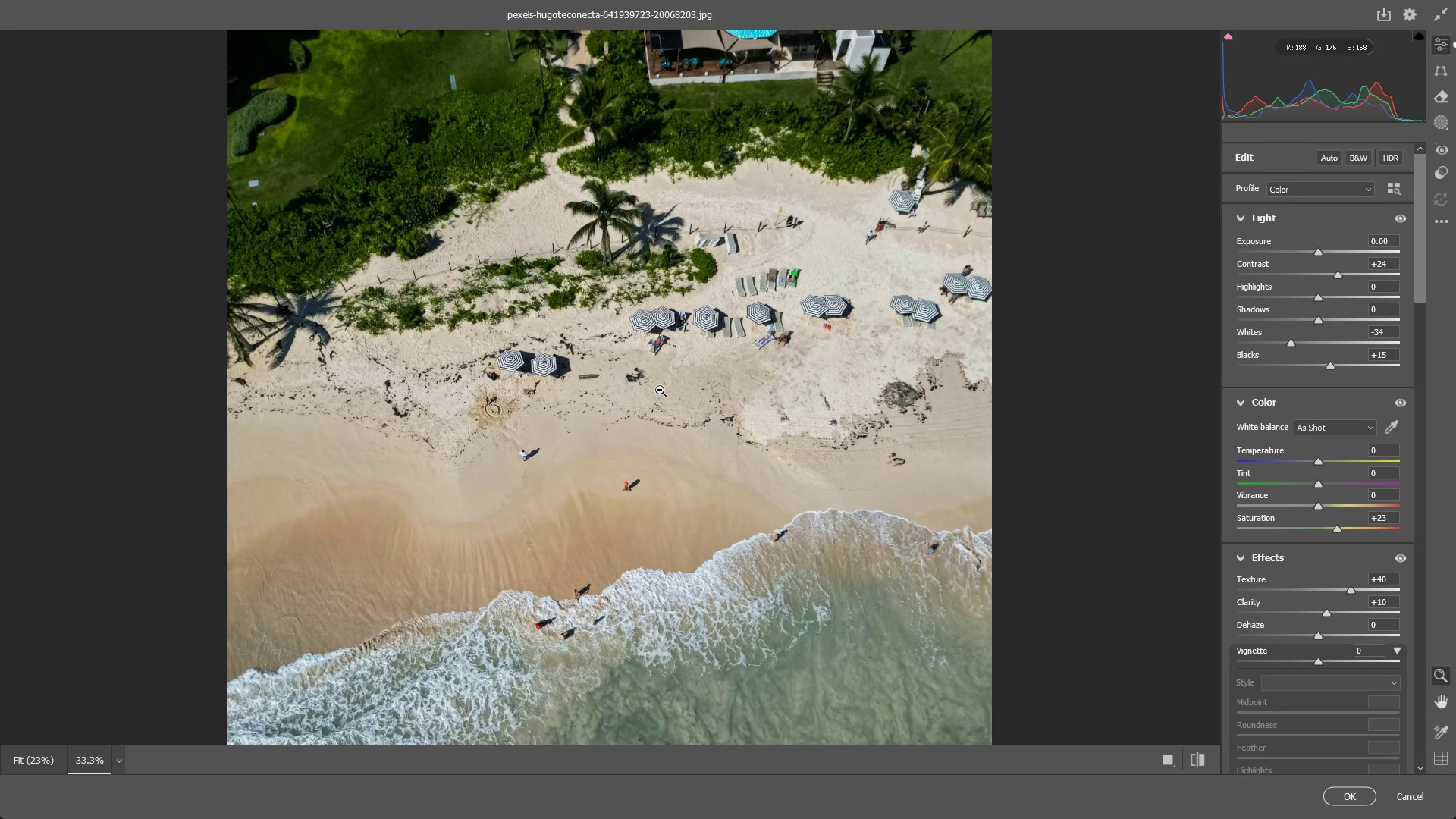 
wait(5.75)
 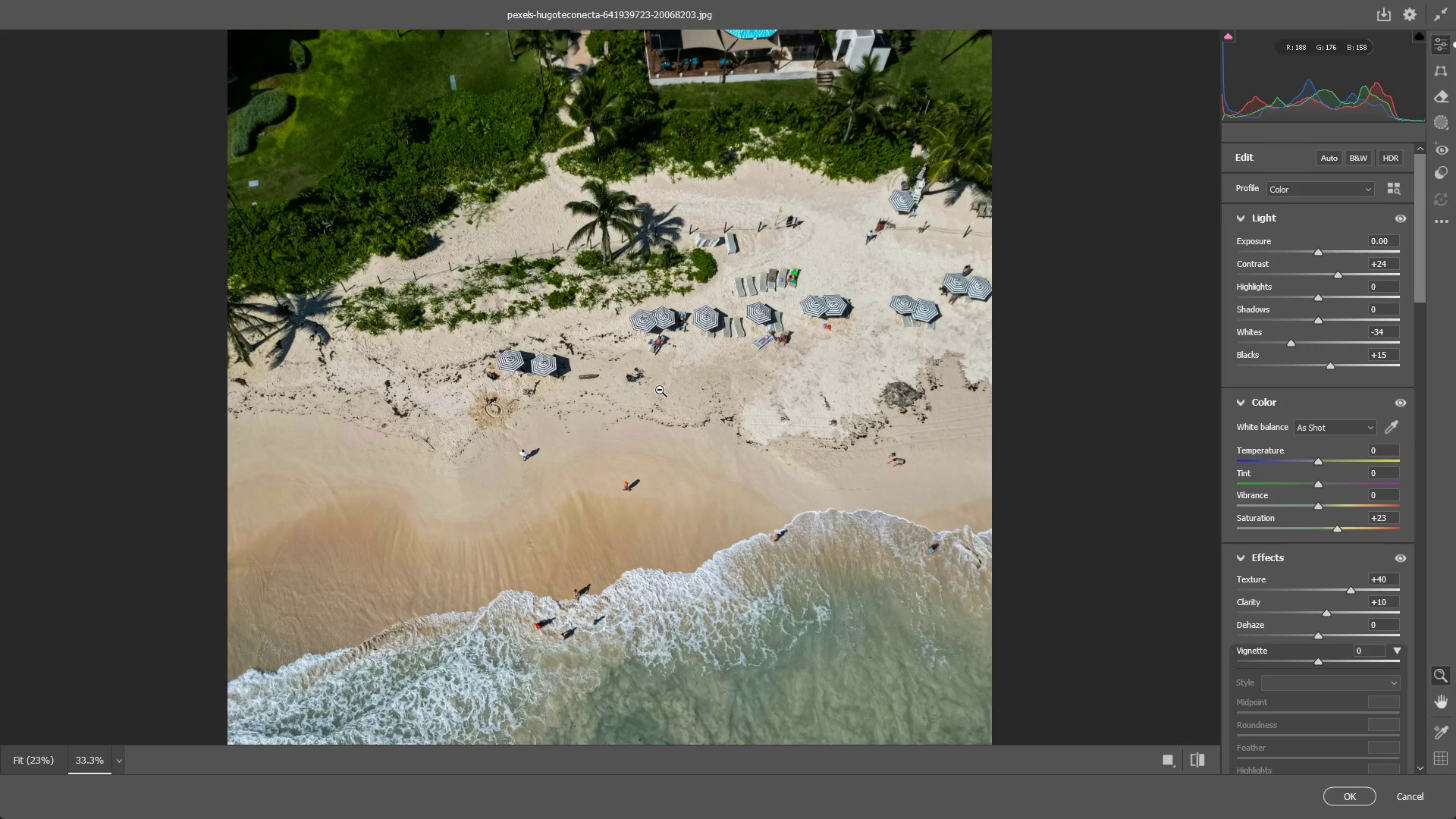 
left_click_drag(start_coordinate=[700, 397], to_coordinate=[670, 394])
 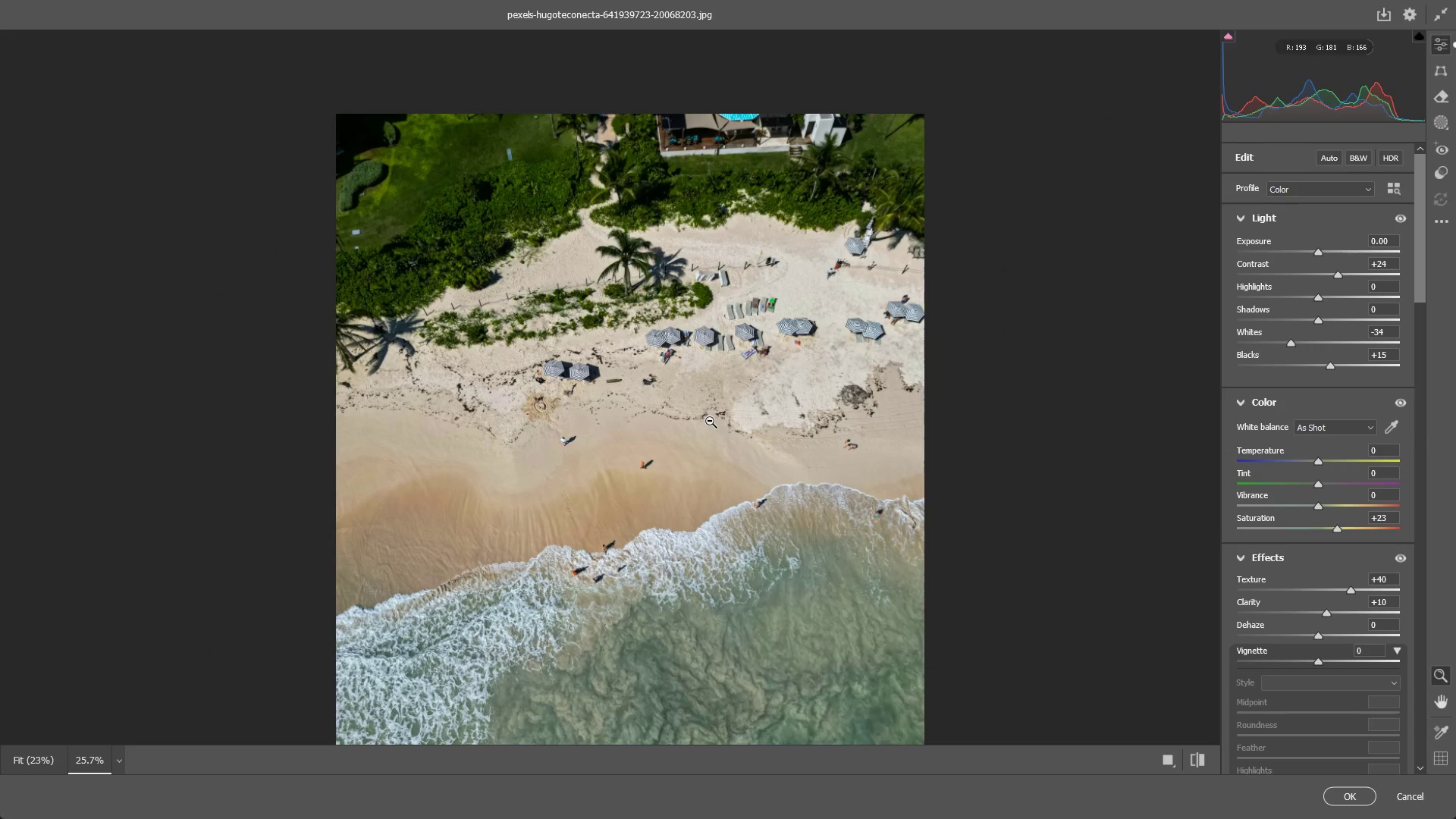 
wait(7.45)
 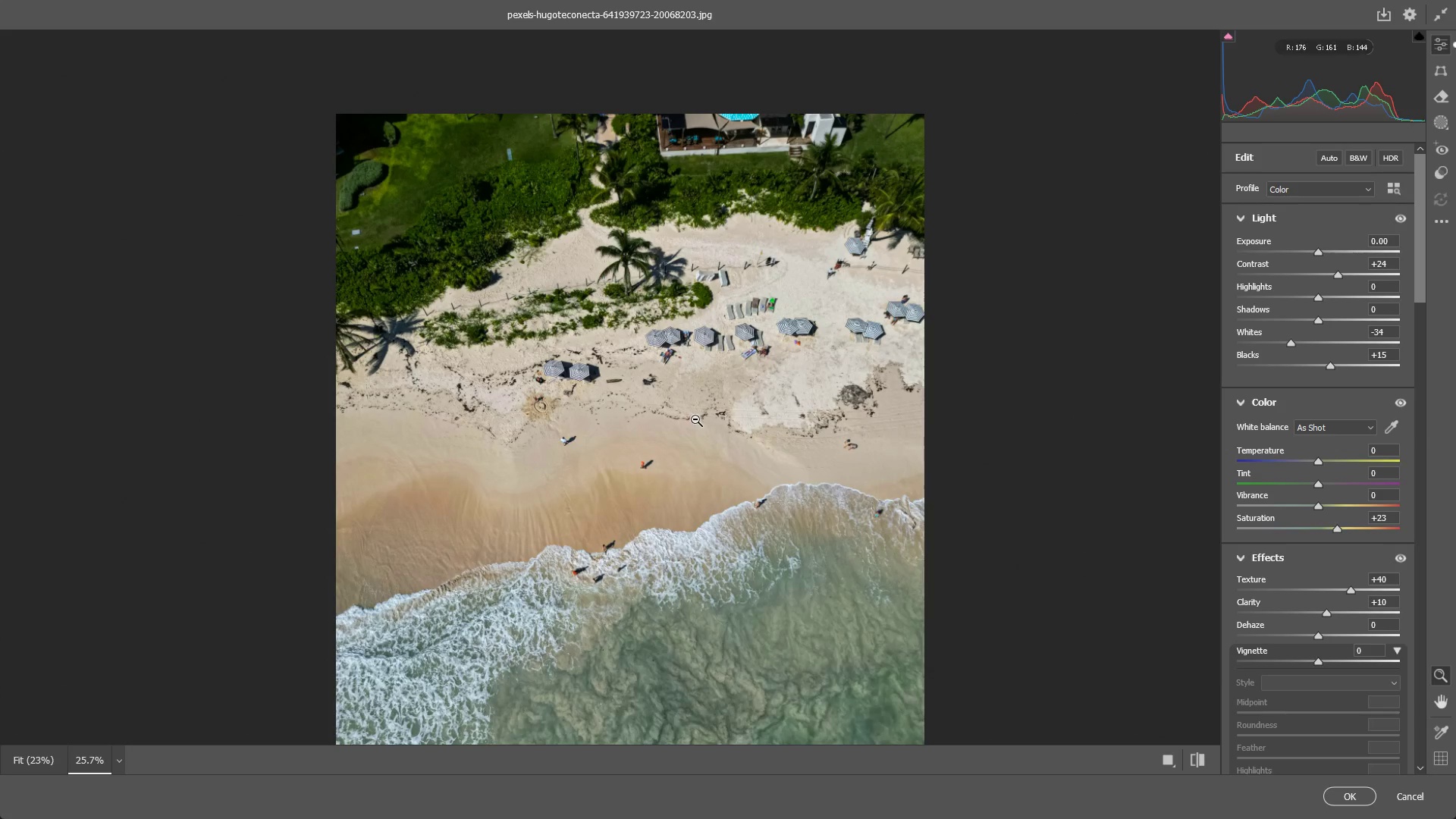 
left_click_drag(start_coordinate=[761, 384], to_coordinate=[750, 394])
 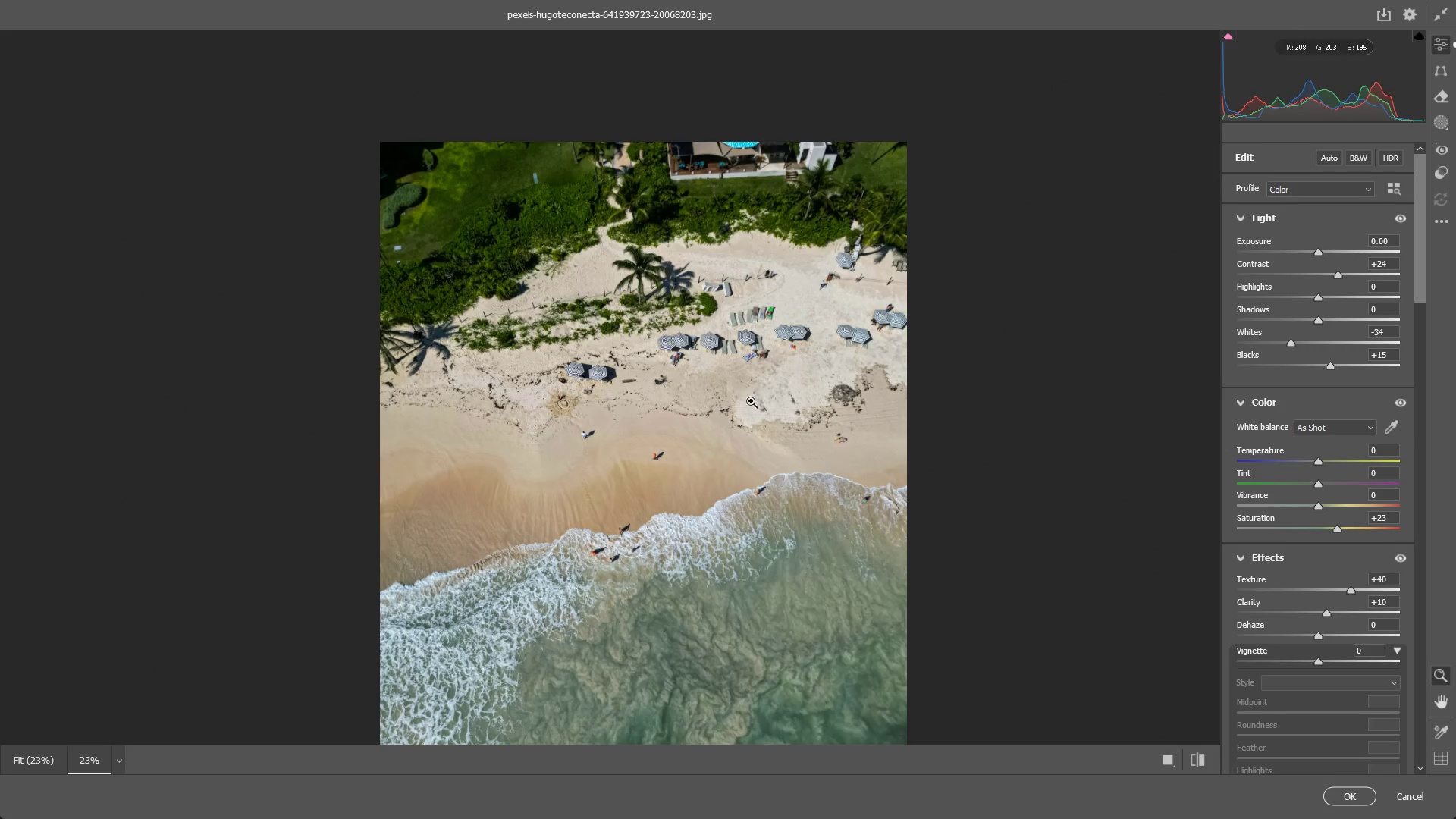 
hold_key(key=Space, duration=0.78)
 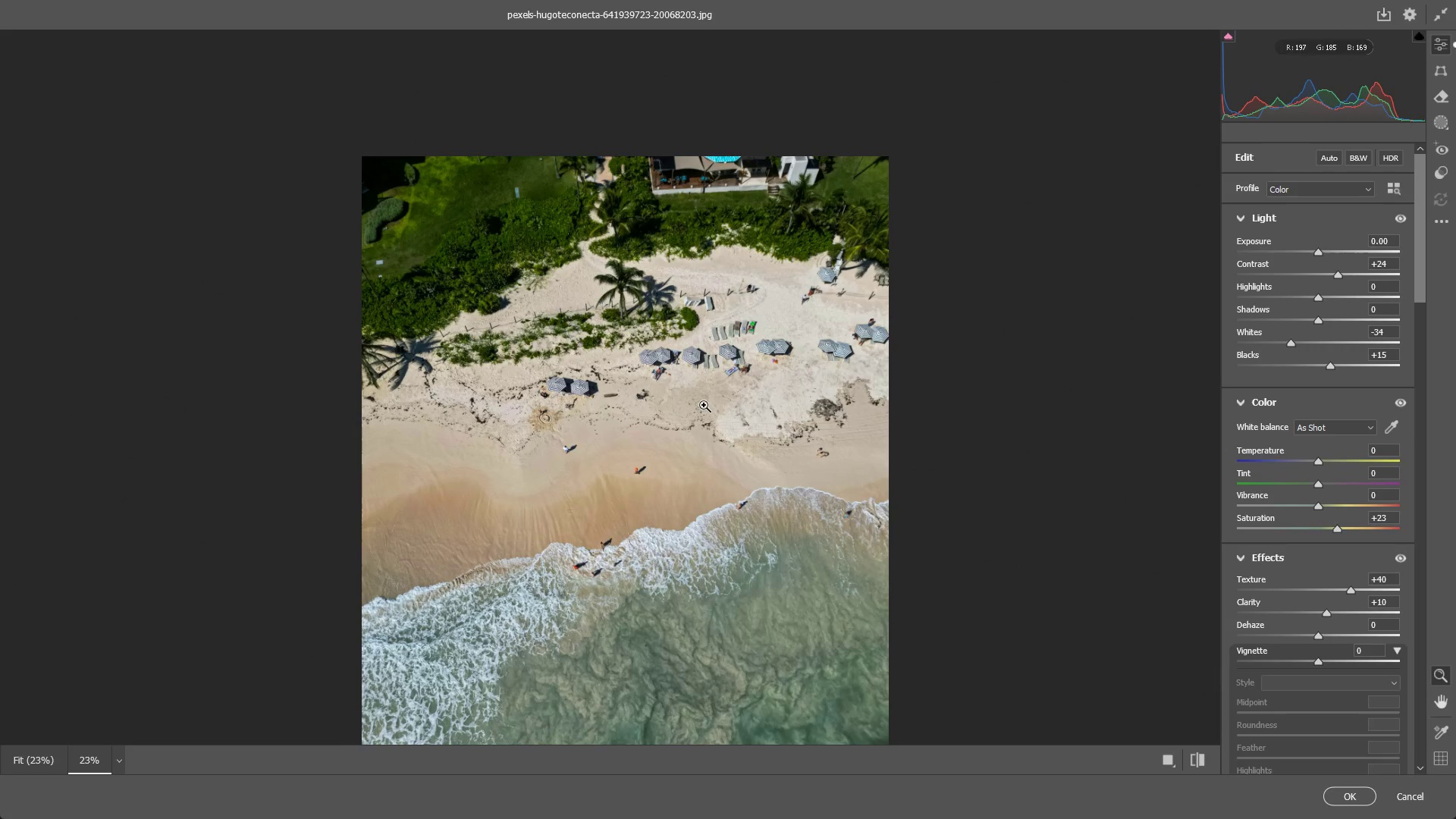 
left_click_drag(start_coordinate=[745, 405], to_coordinate=[726, 419])
 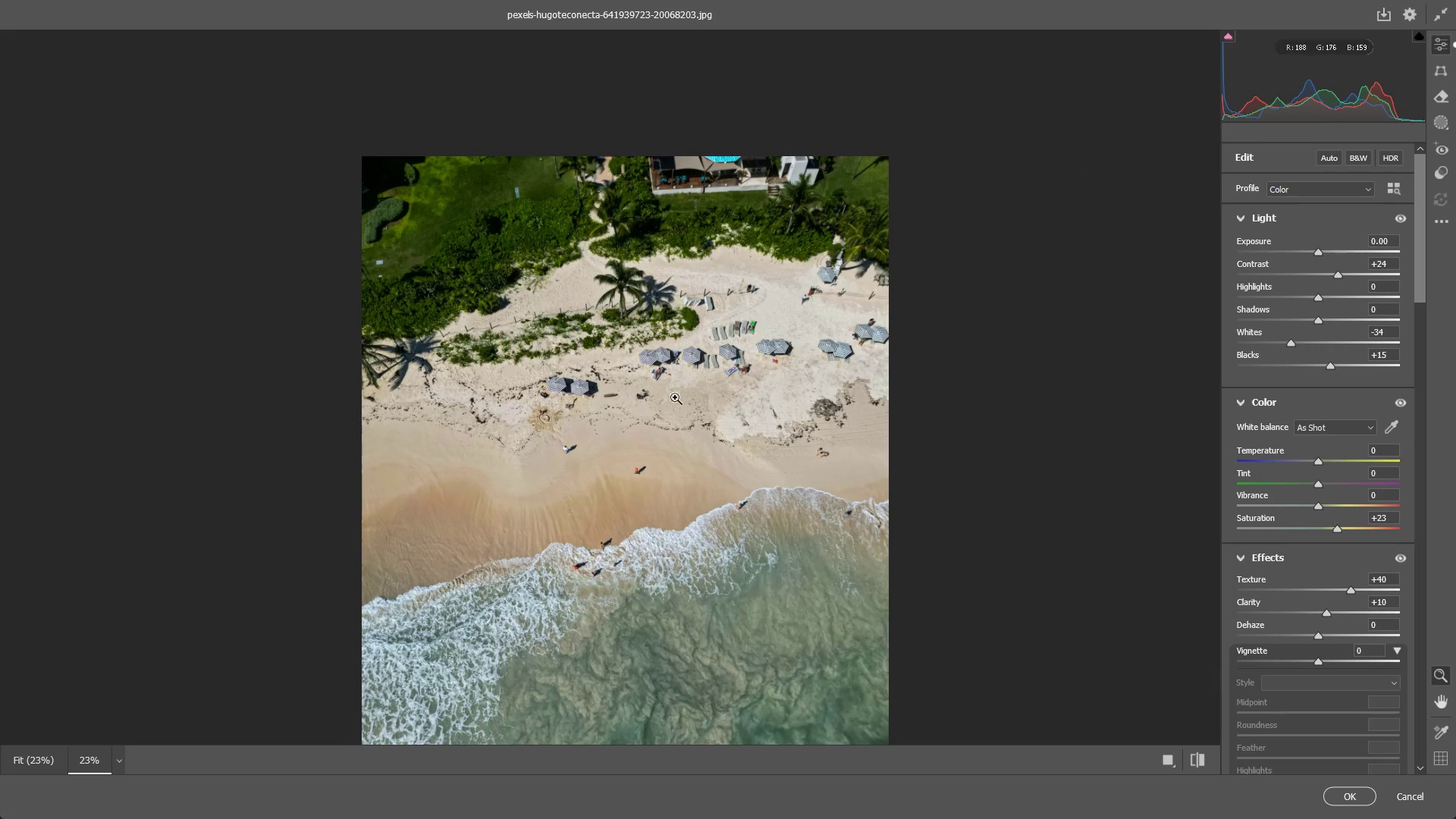 
hold_key(key=Space, duration=1.64)
 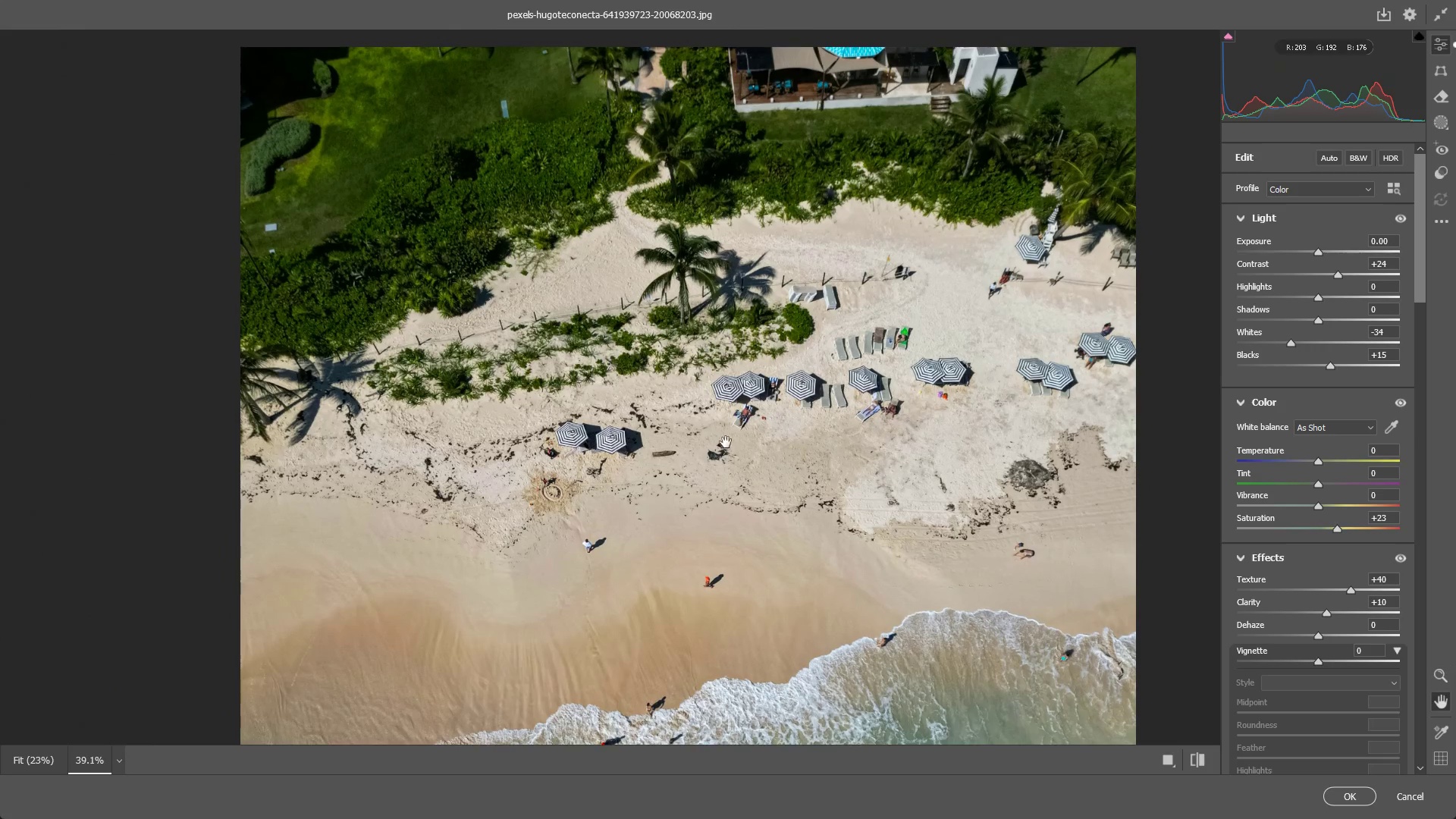 
left_click_drag(start_coordinate=[557, 400], to_coordinate=[617, 430])
 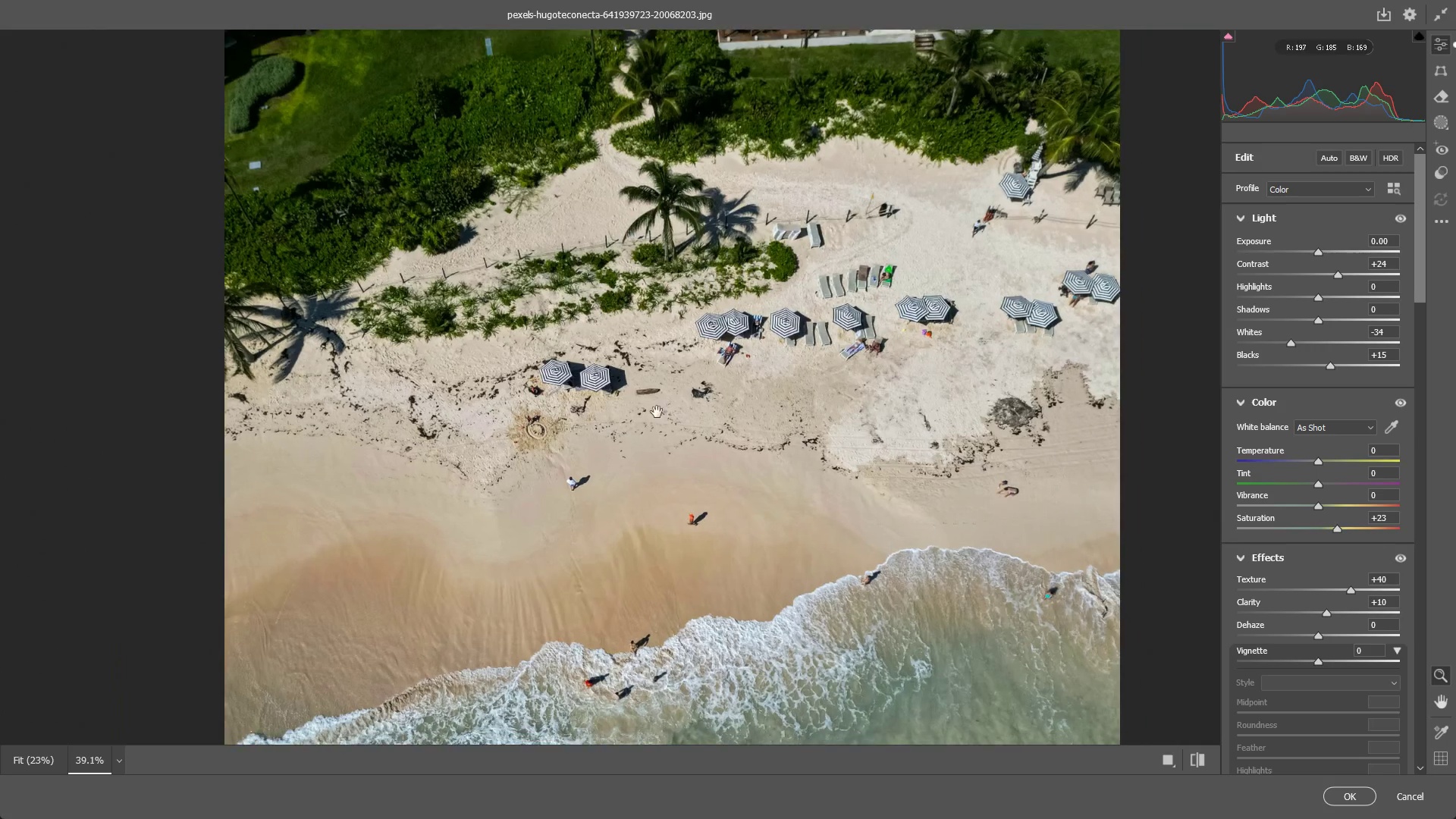 
hold_key(key=Space, duration=0.58)
 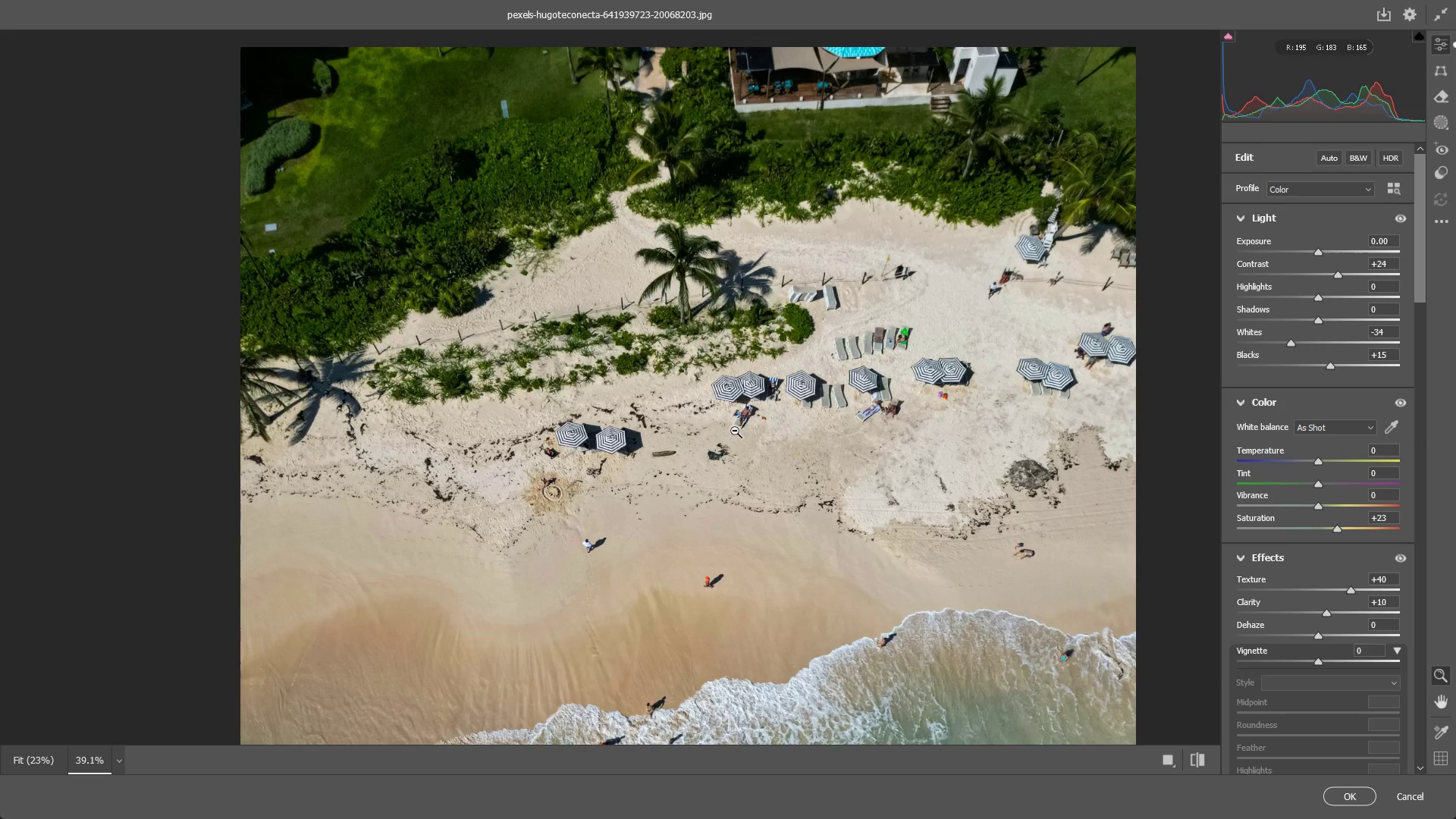 
left_click_drag(start_coordinate=[710, 380], to_coordinate=[726, 442])
 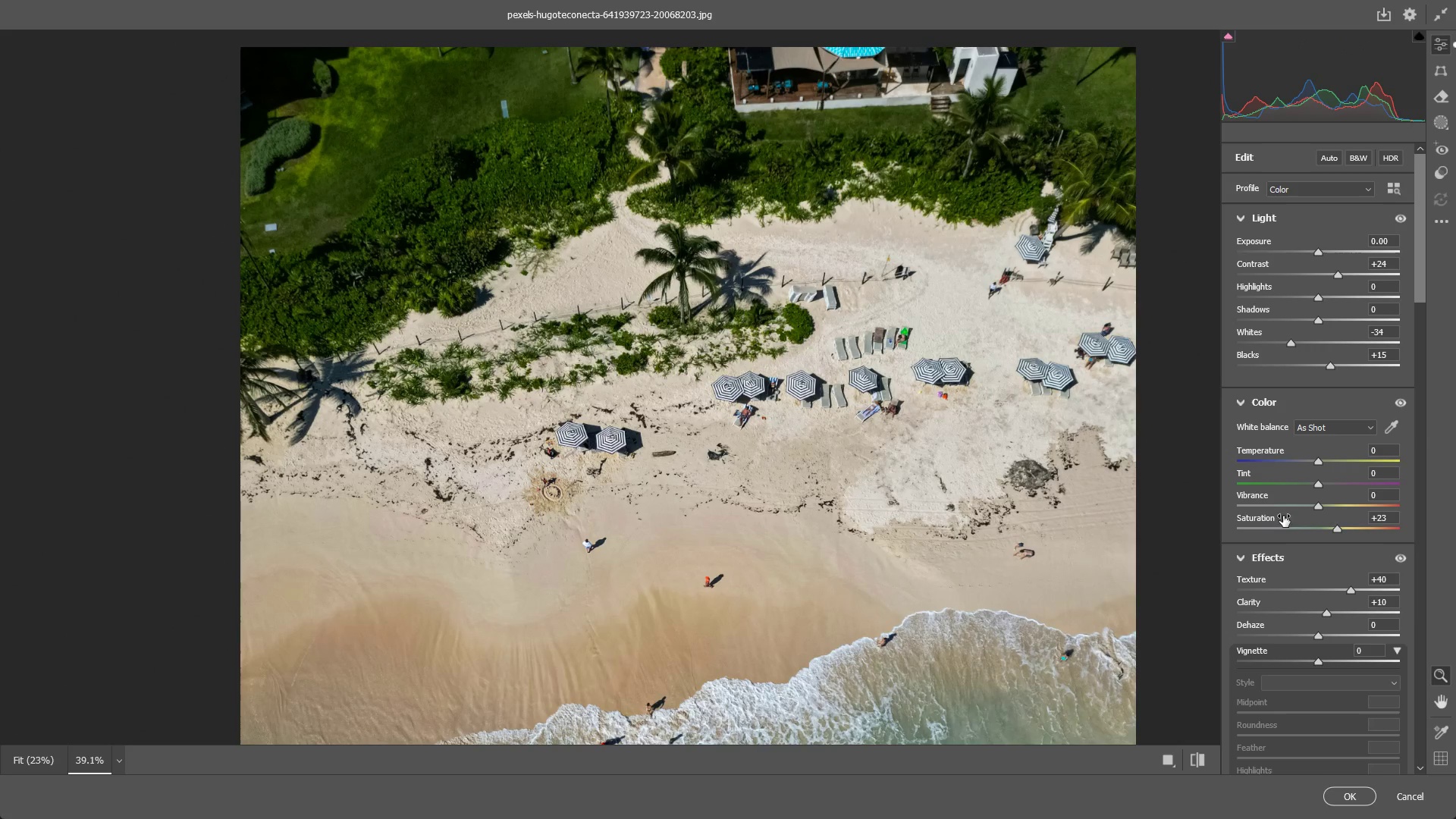 
scroll: coordinate [1356, 659], scroll_direction: down, amount: 6.0
 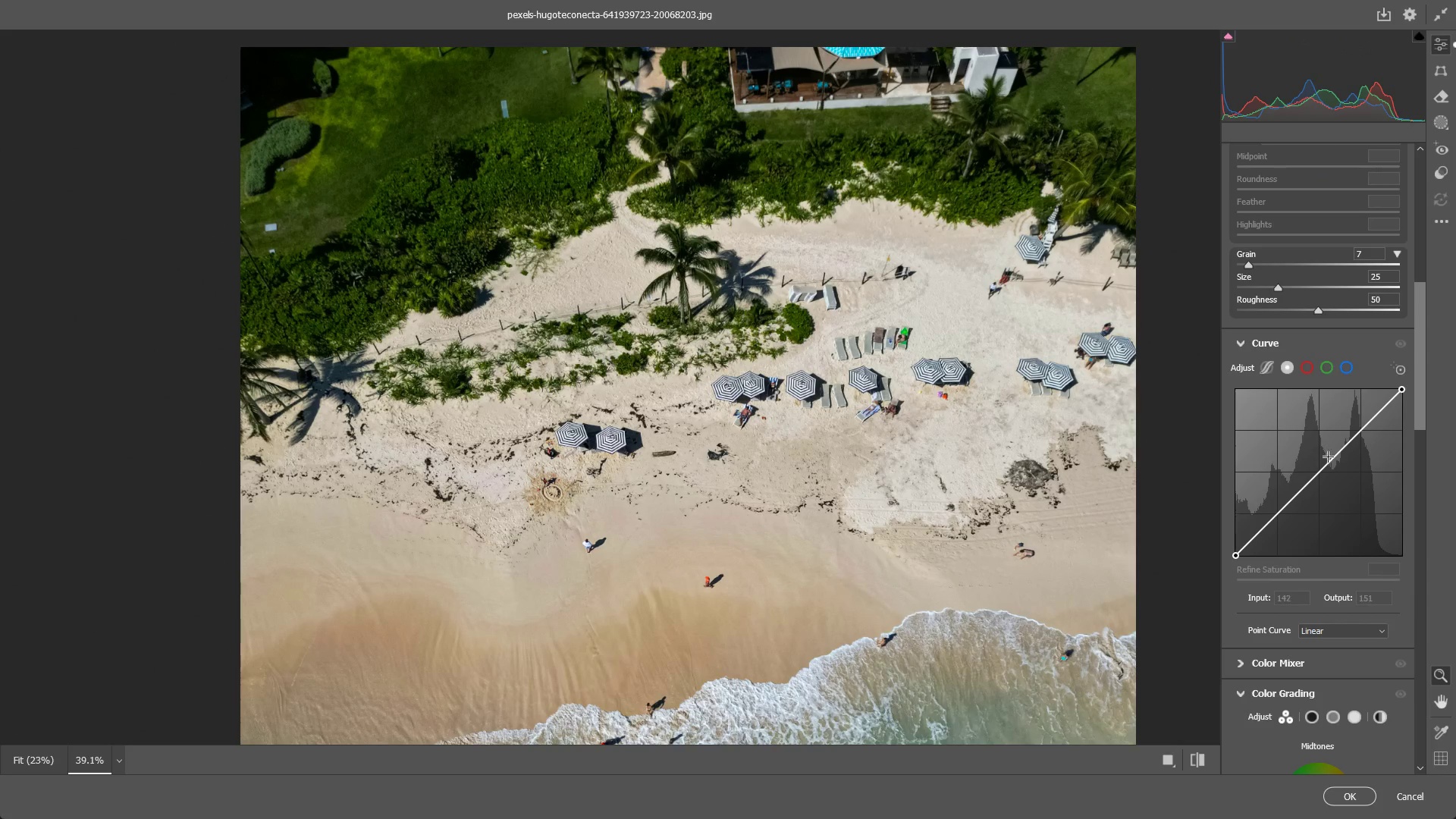 
left_click_drag(start_coordinate=[1332, 458], to_coordinate=[1321, 466])
 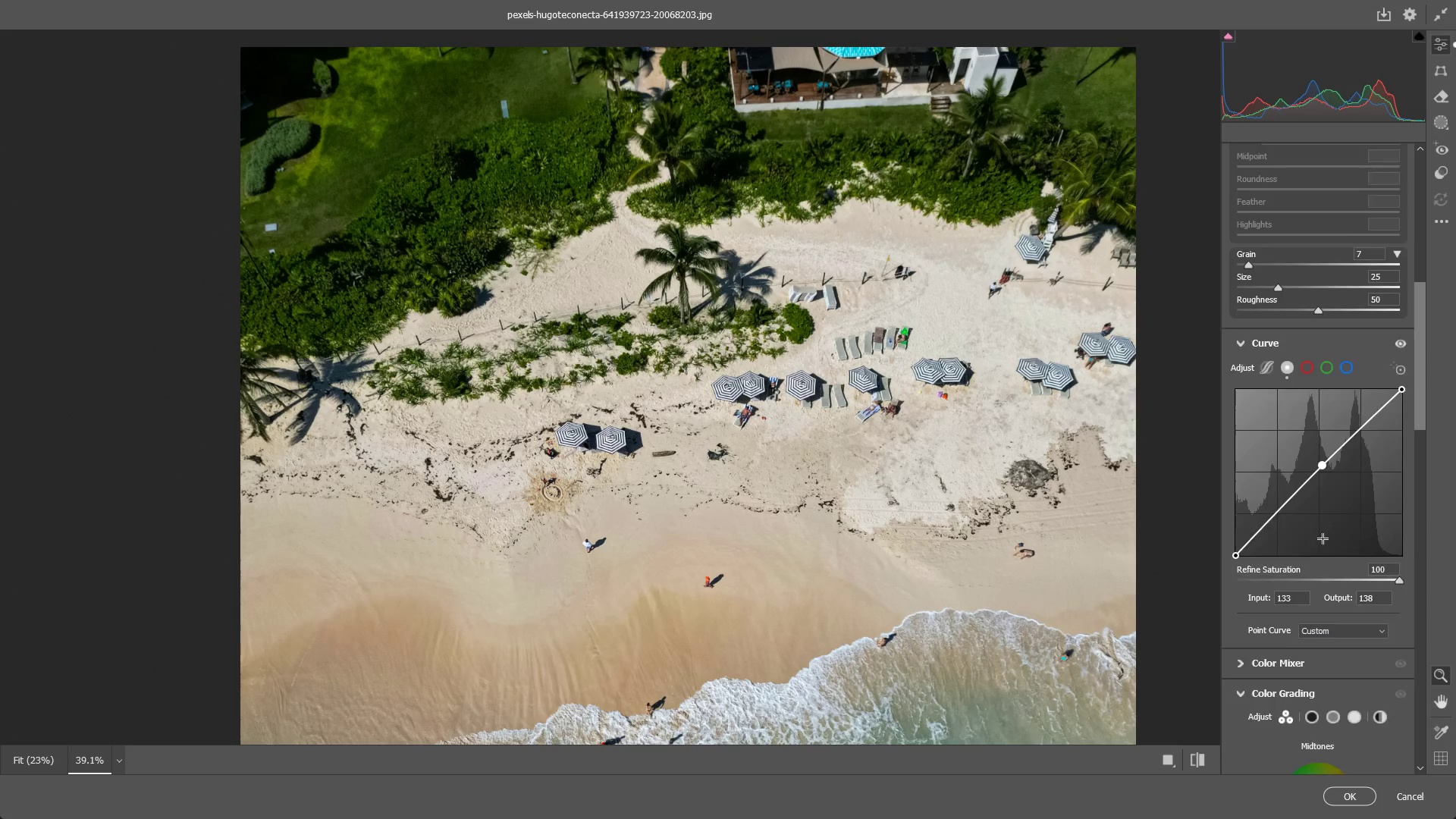 
scroll: coordinate [1323, 541], scroll_direction: down, amount: 4.0
 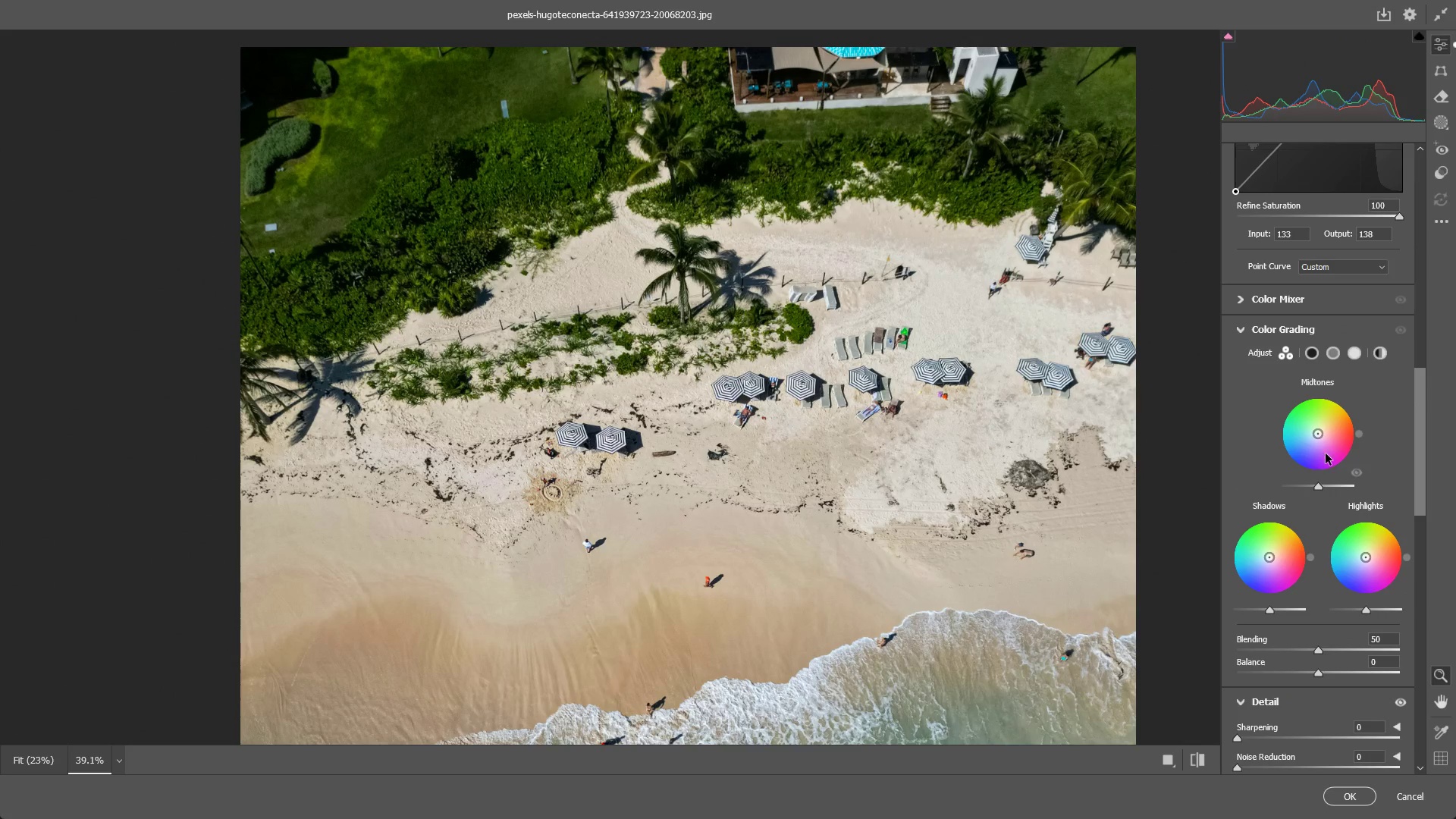 
left_click_drag(start_coordinate=[1326, 426], to_coordinate=[1334, 422])
 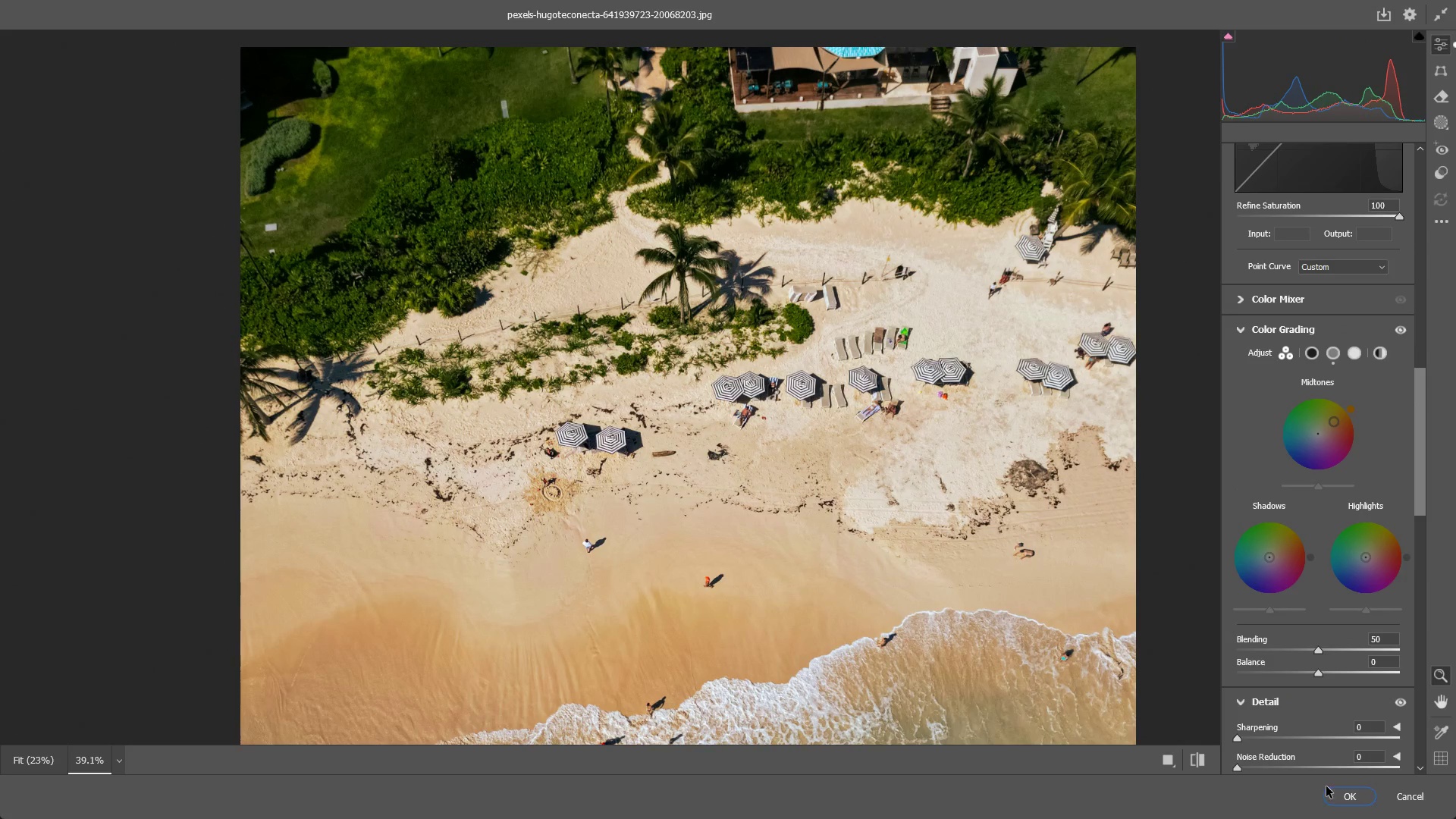 
left_click([1331, 790])
 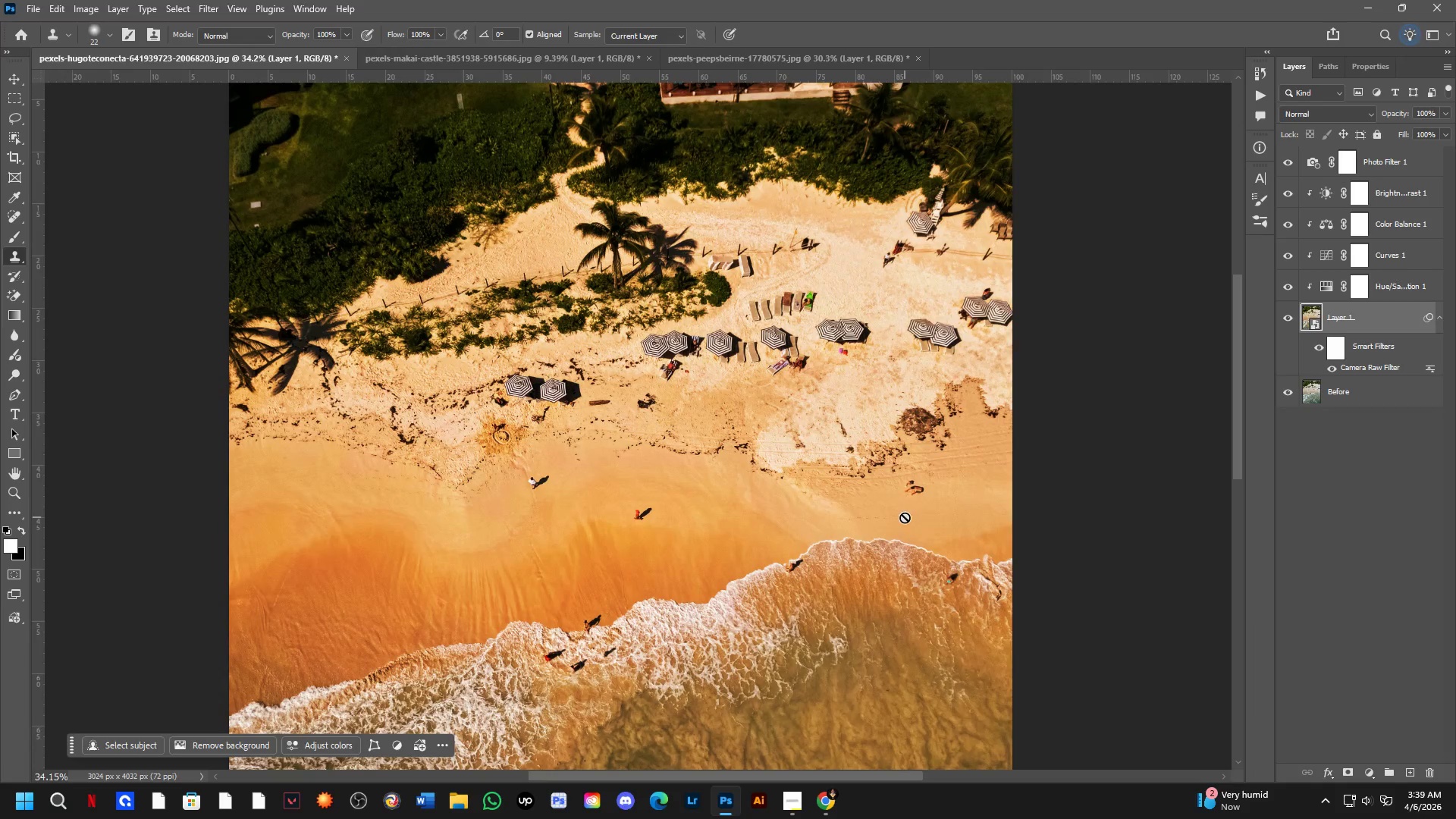 
key(Shift+ShiftLeft)
 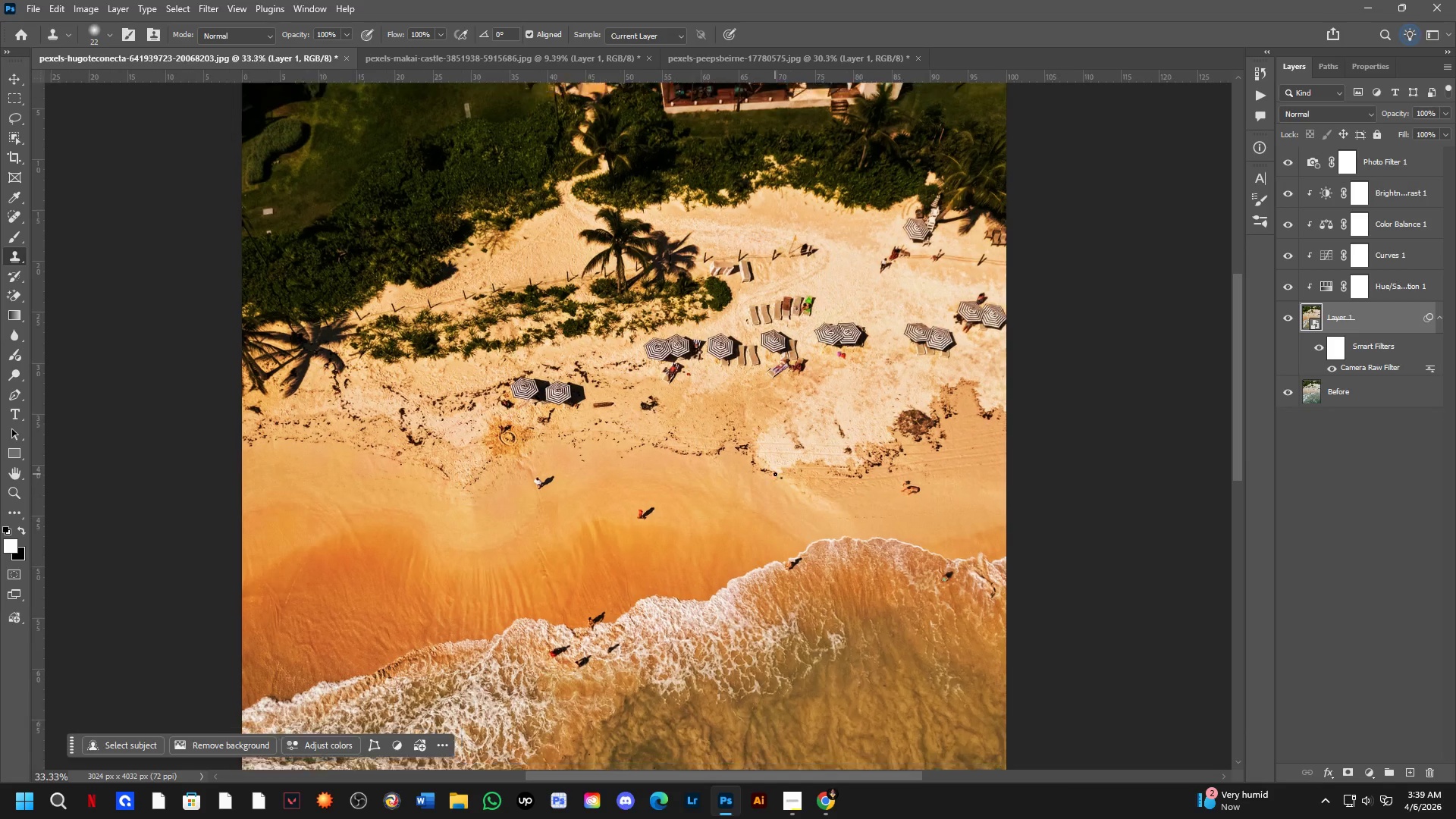 
hold_key(key=Space, duration=0.62)
 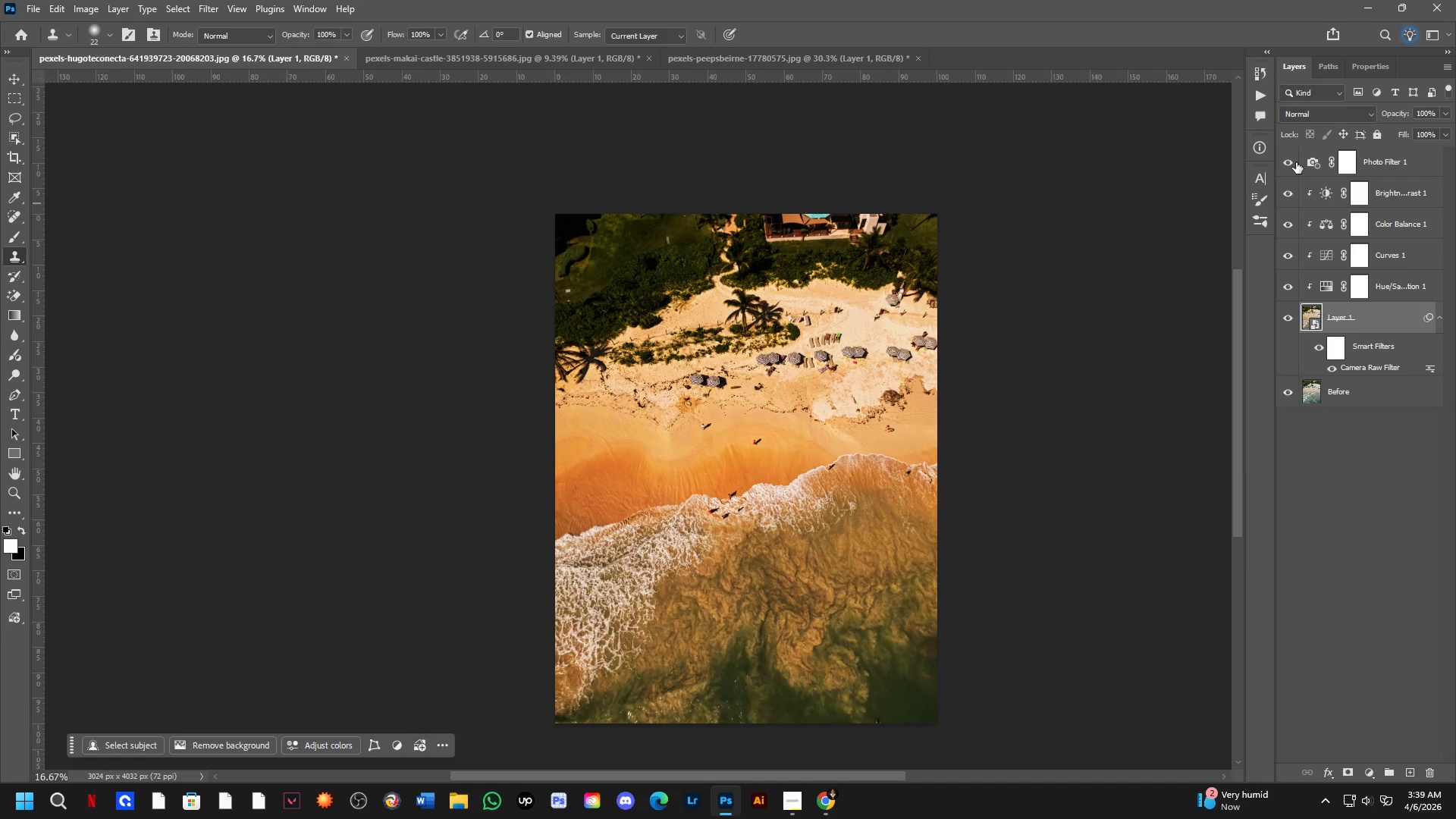 
left_click_drag(start_coordinate=[789, 487], to_coordinate=[835, 435])
 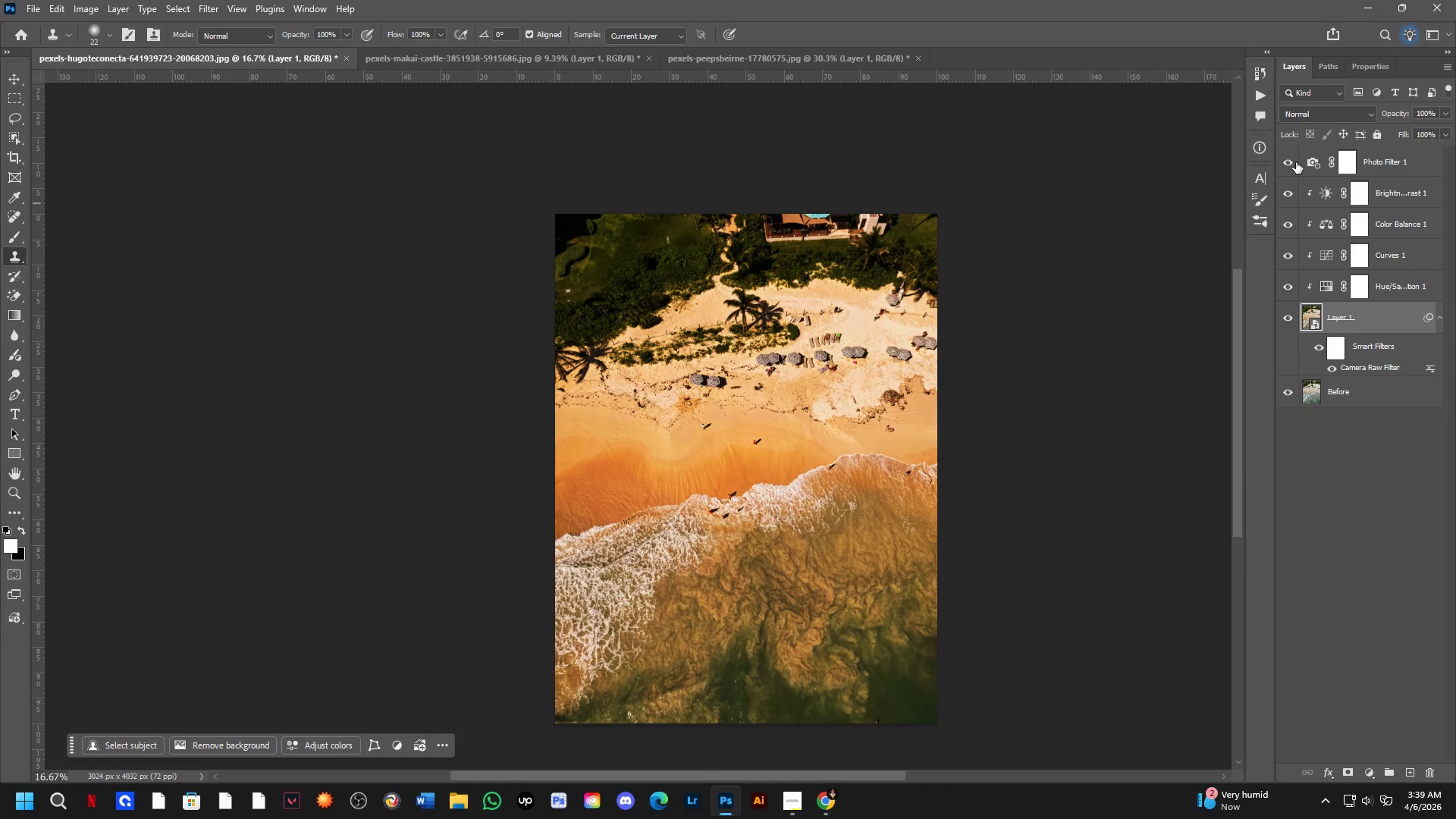 
scroll: coordinate [775, 474], scroll_direction: down, amount: 3.0
 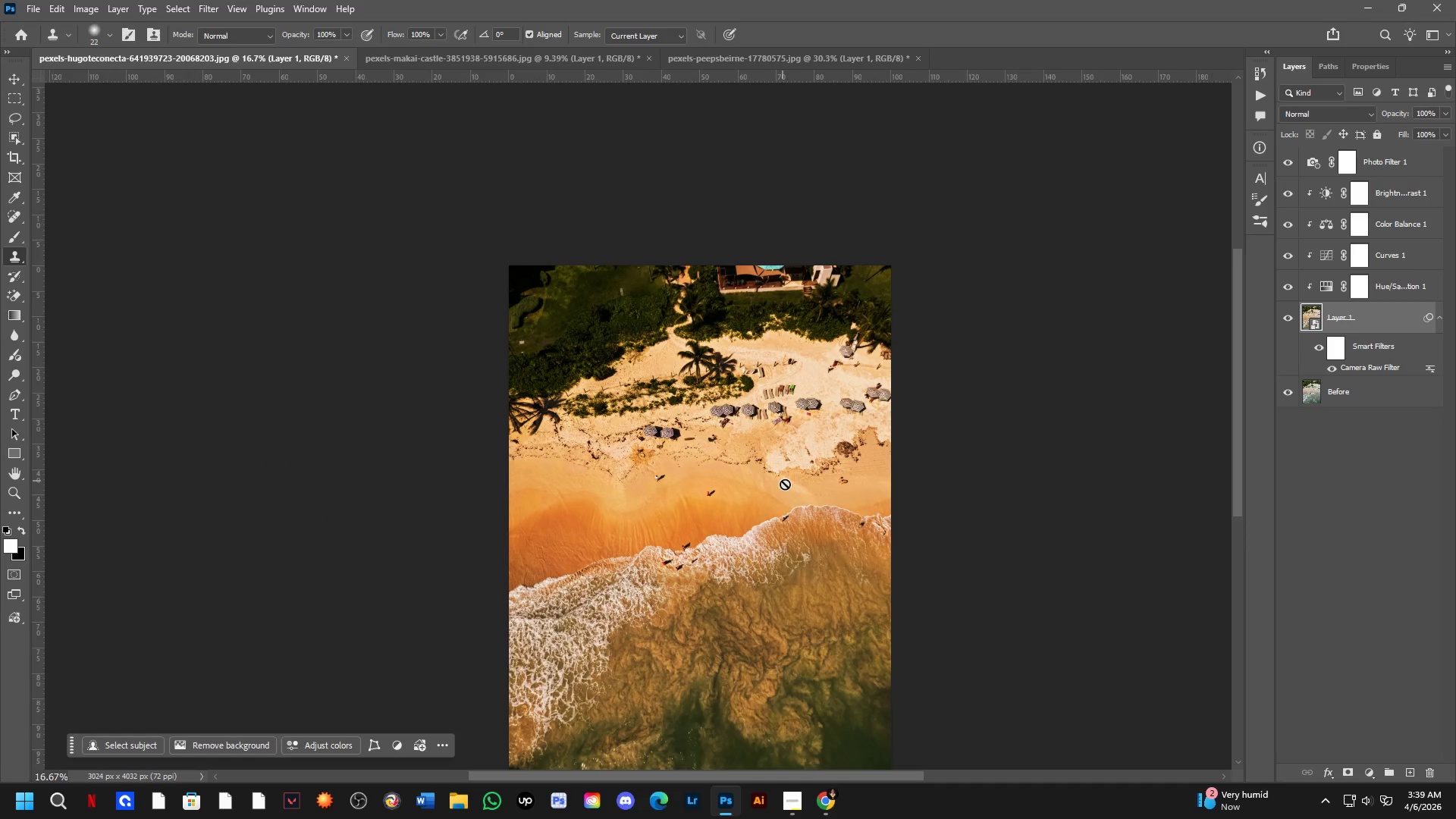 
left_click([1287, 164])
 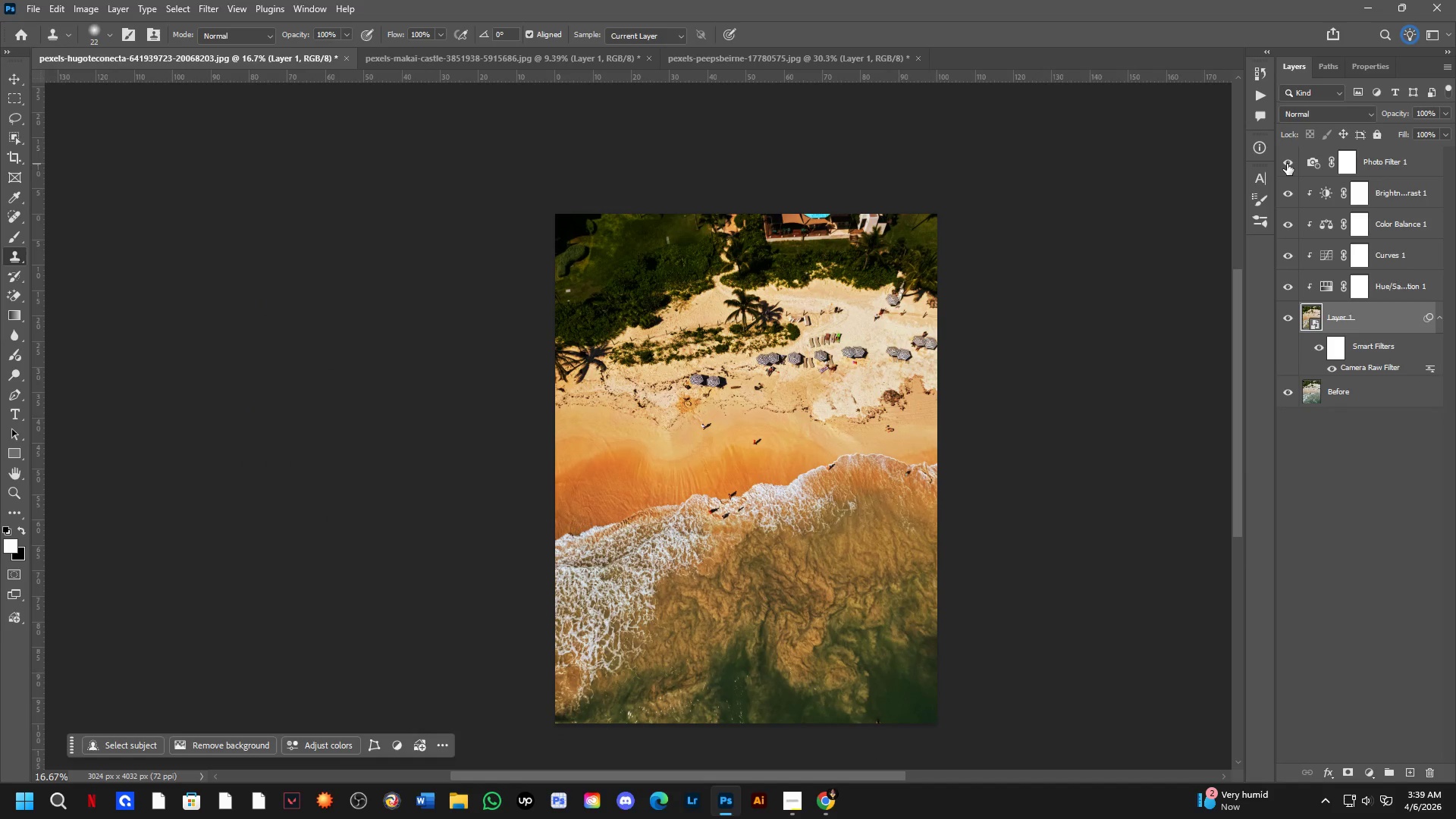 
double_click([1287, 164])
 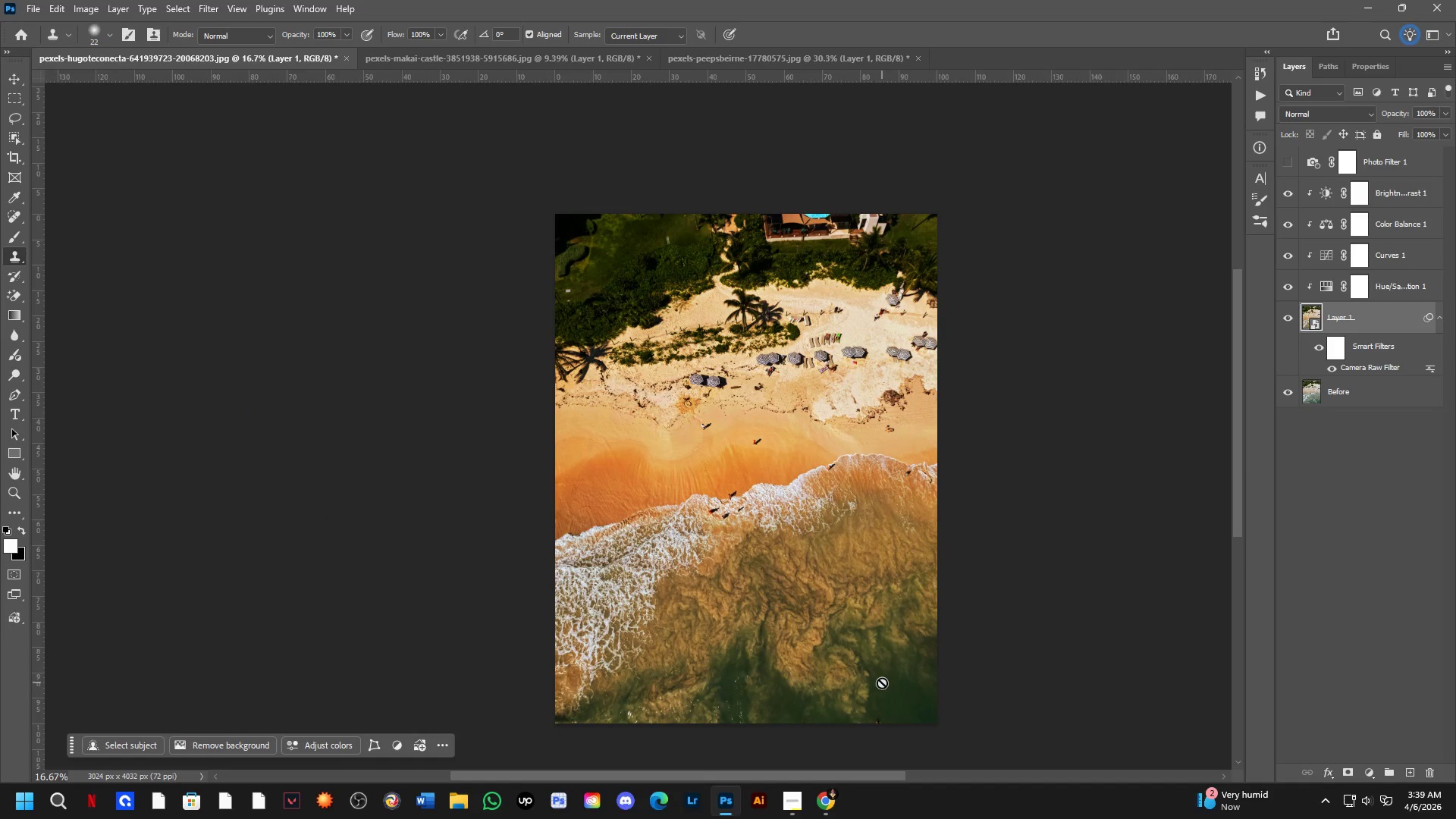 
hold_key(key=ControlLeft, duration=0.39)
 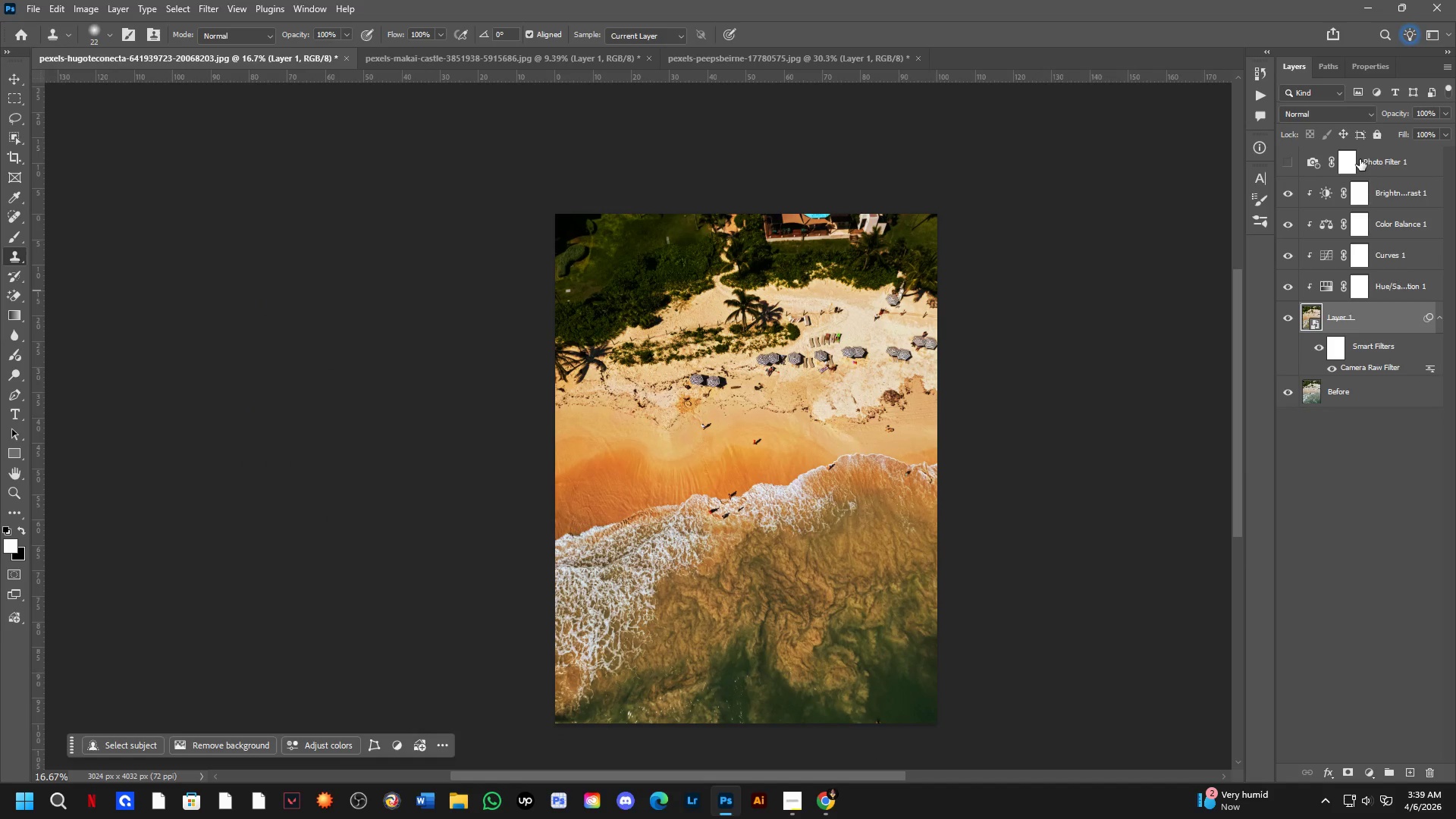 
left_click([1367, 159])
 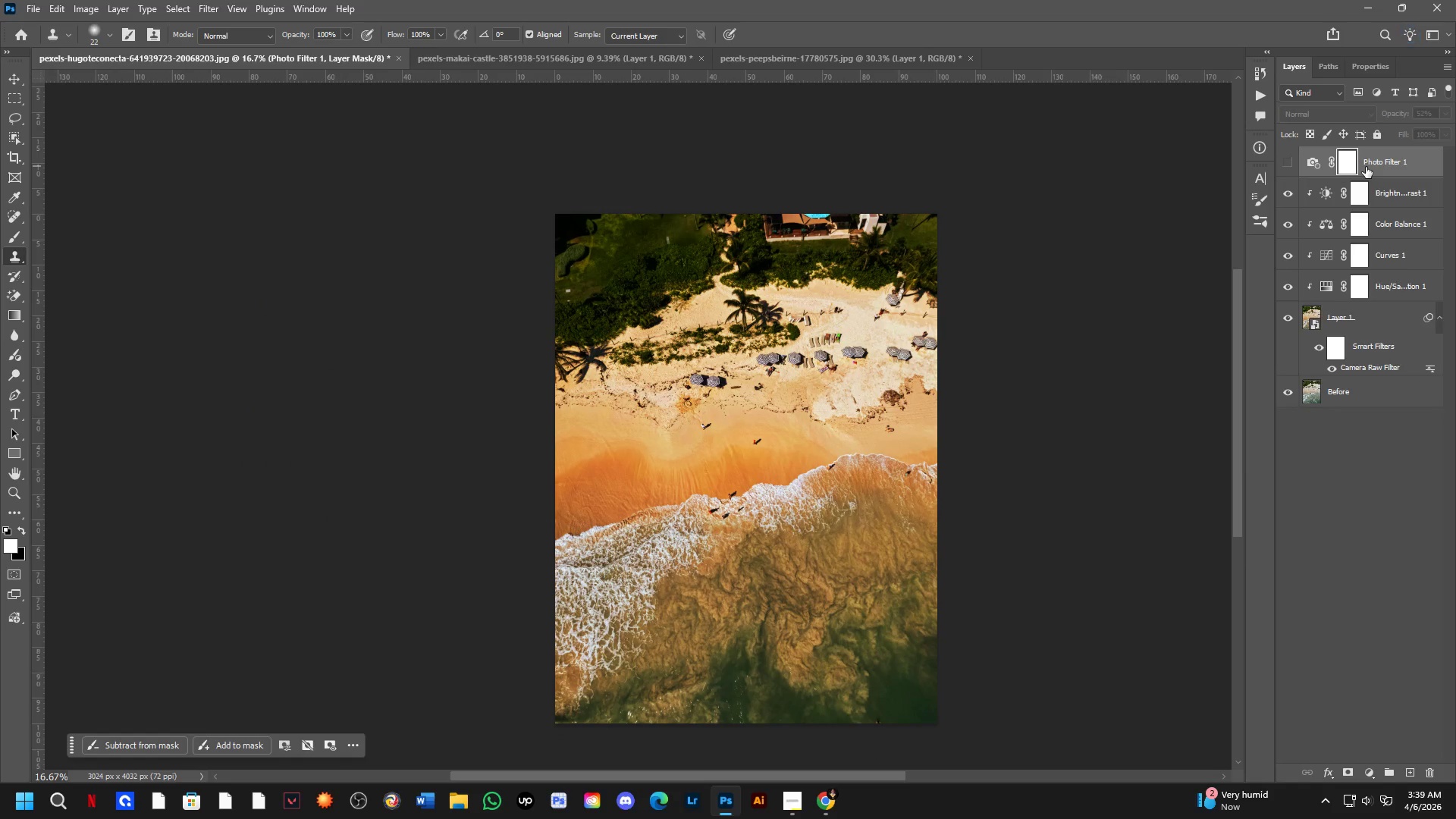 
key(Backspace)
 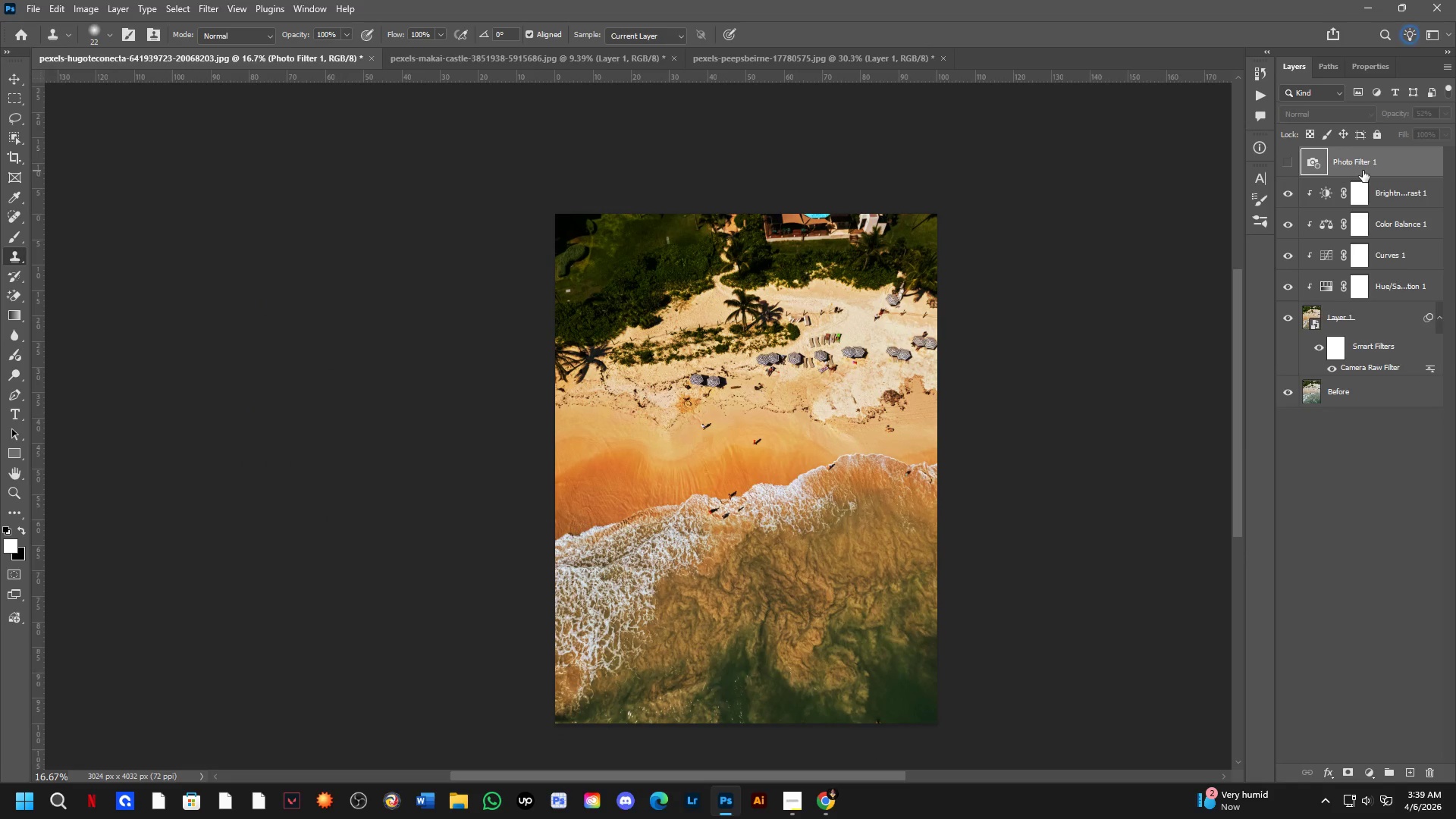 
key(Backspace)
 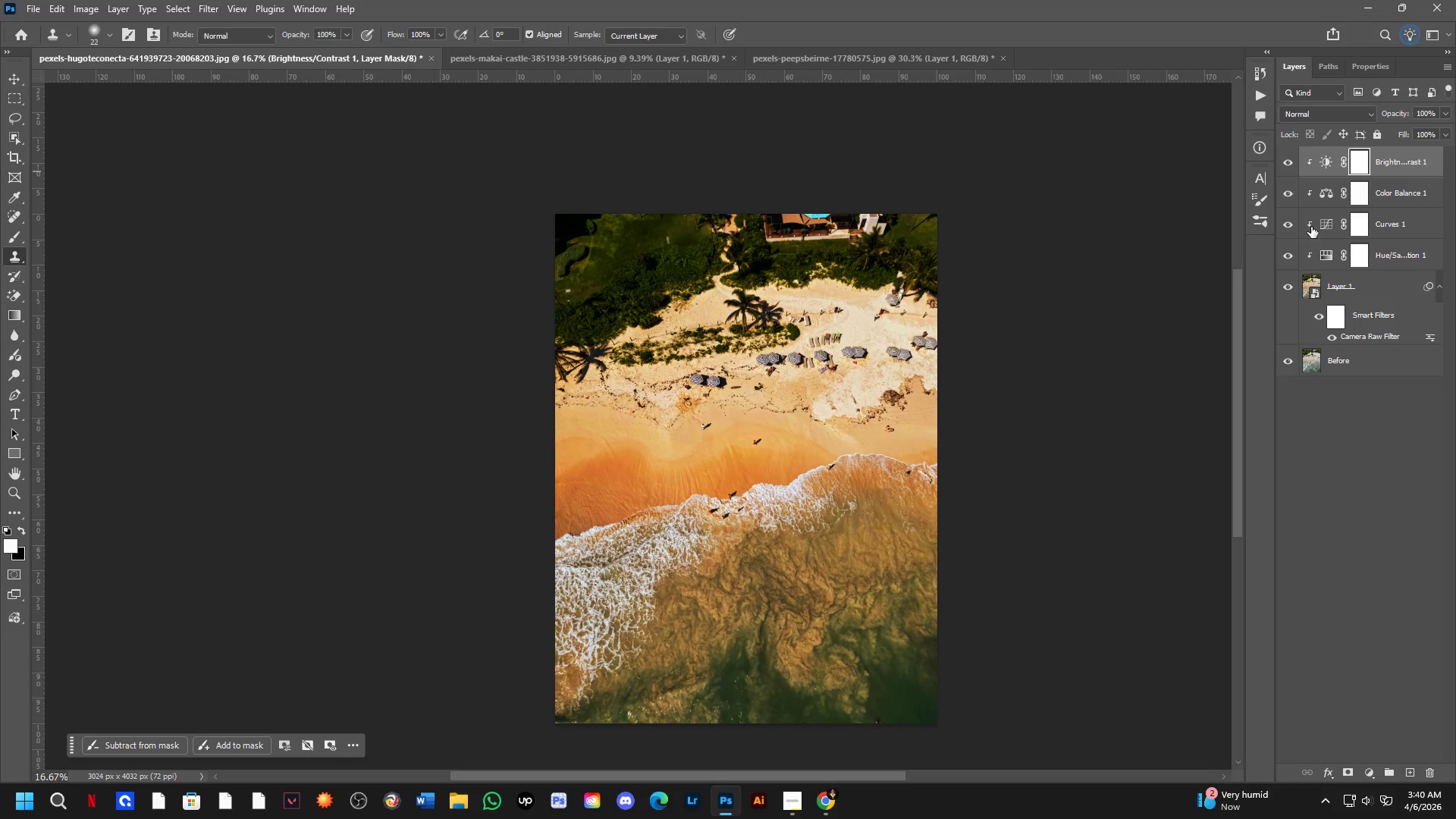 
wait(20.8)
 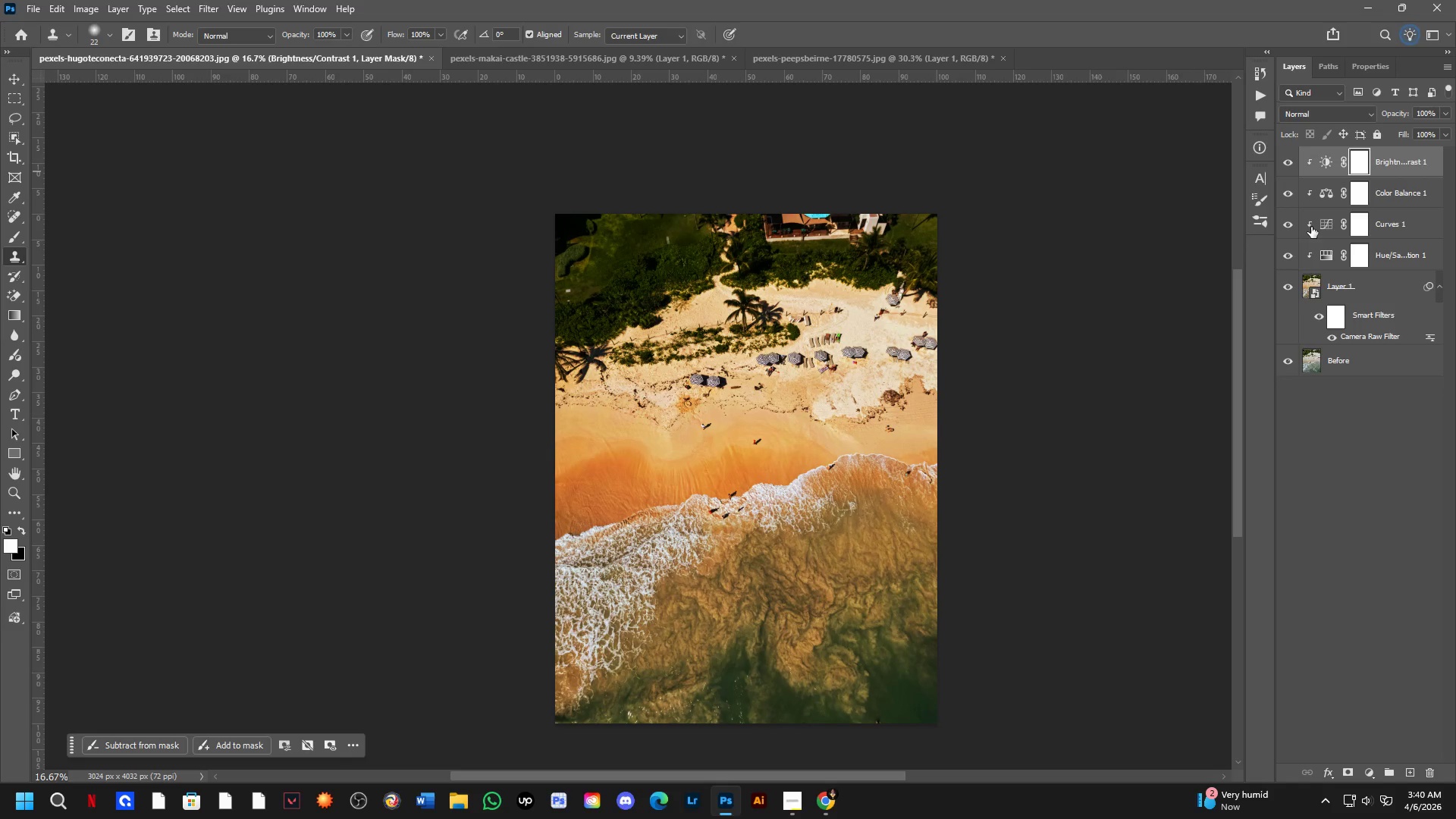 
scroll: coordinate [922, 318], scroll_direction: up, amount: 8.0
 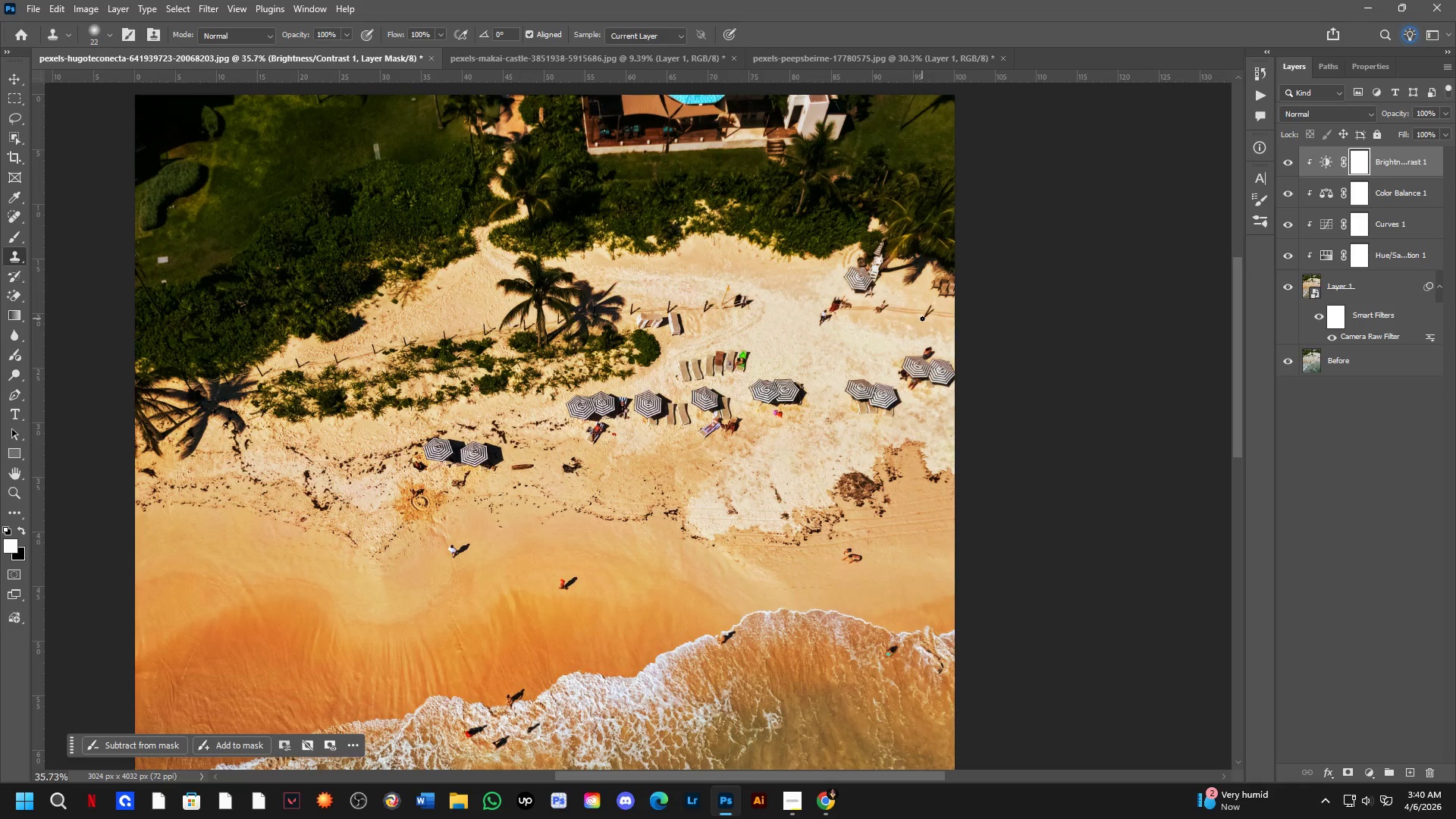 
scroll: coordinate [925, 306], scroll_direction: down, amount: 9.0
 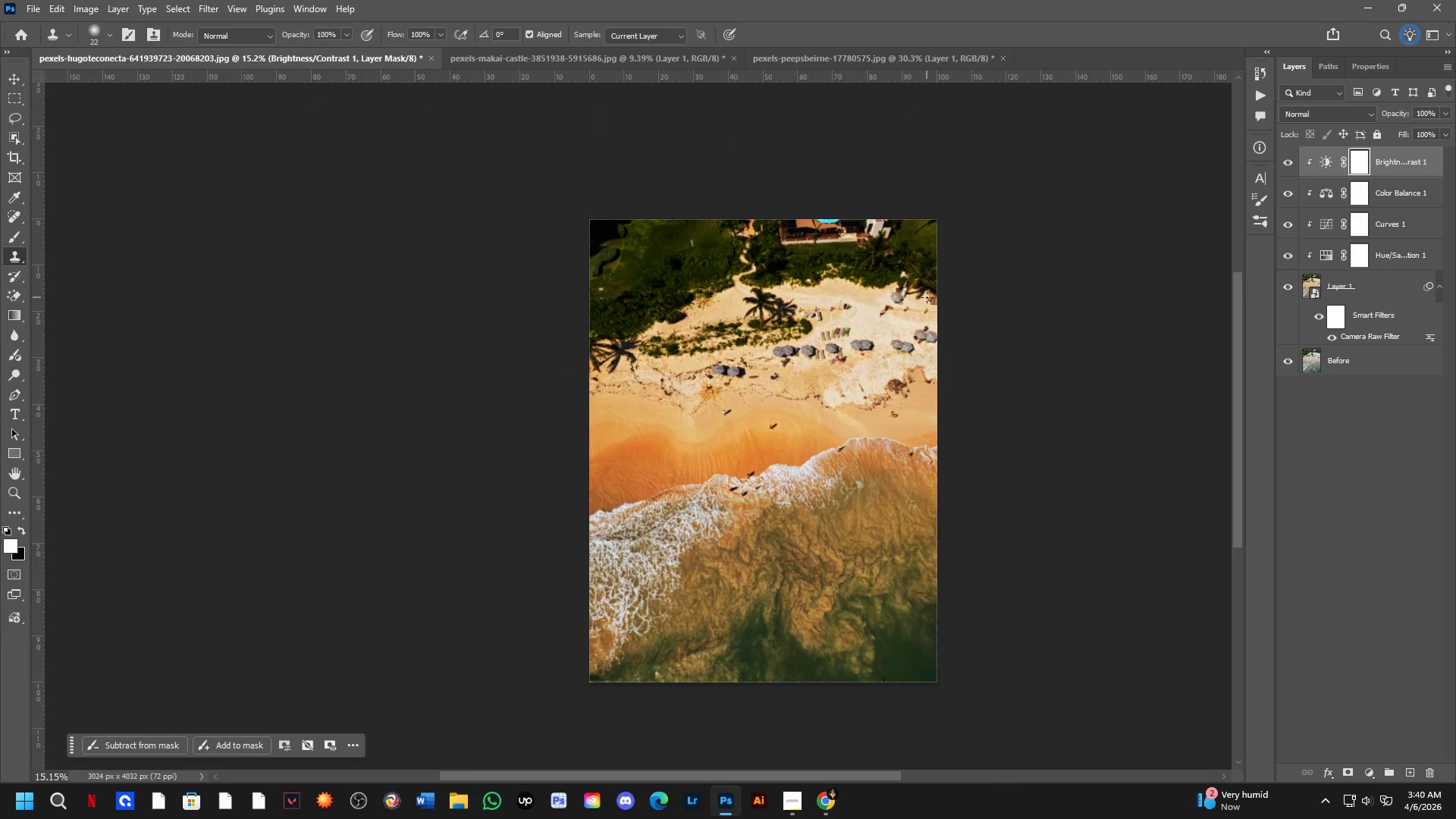 
scroll: coordinate [926, 284], scroll_direction: up, amount: 4.0
 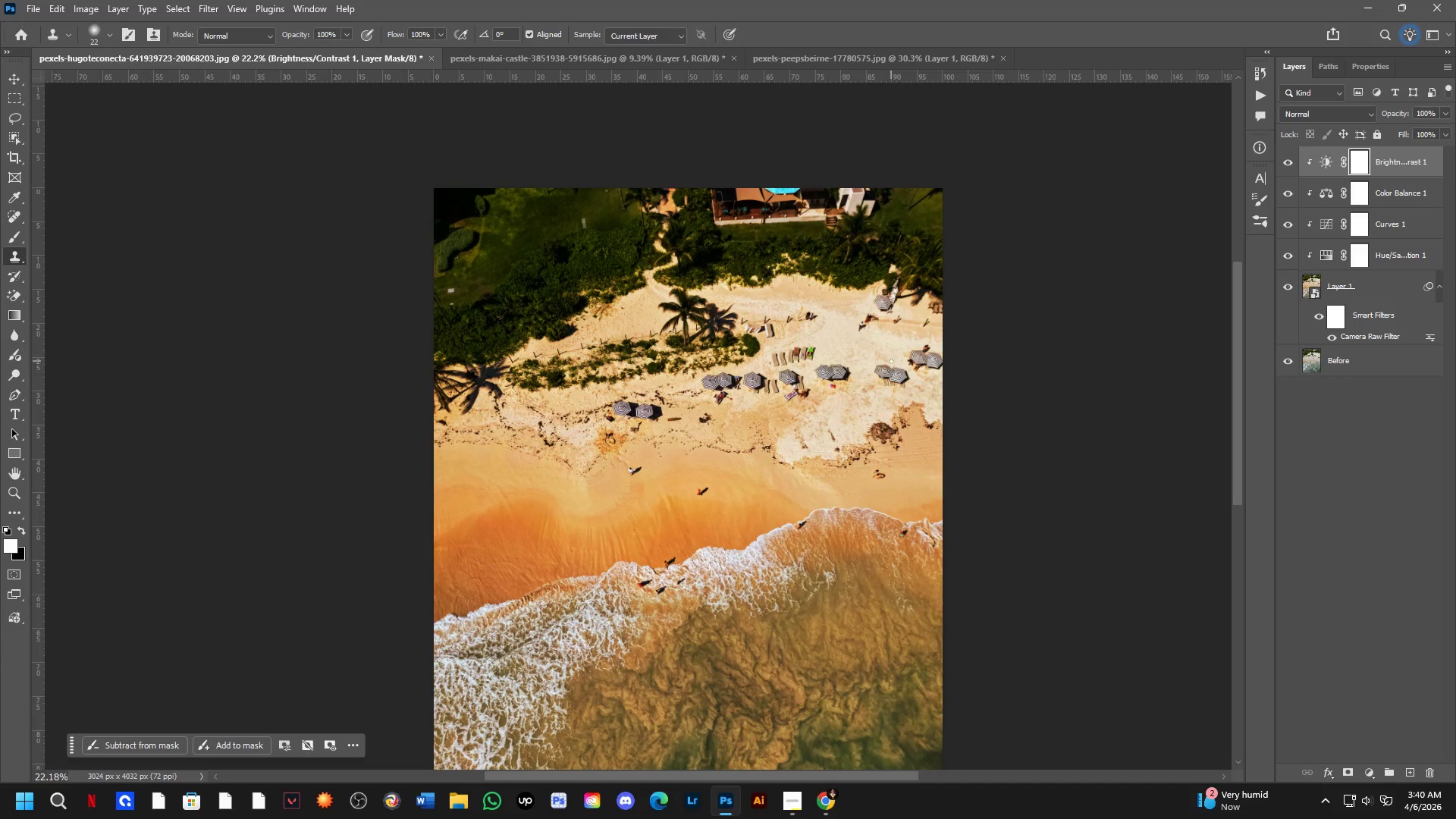 
hold_key(key=Space, duration=0.5)
 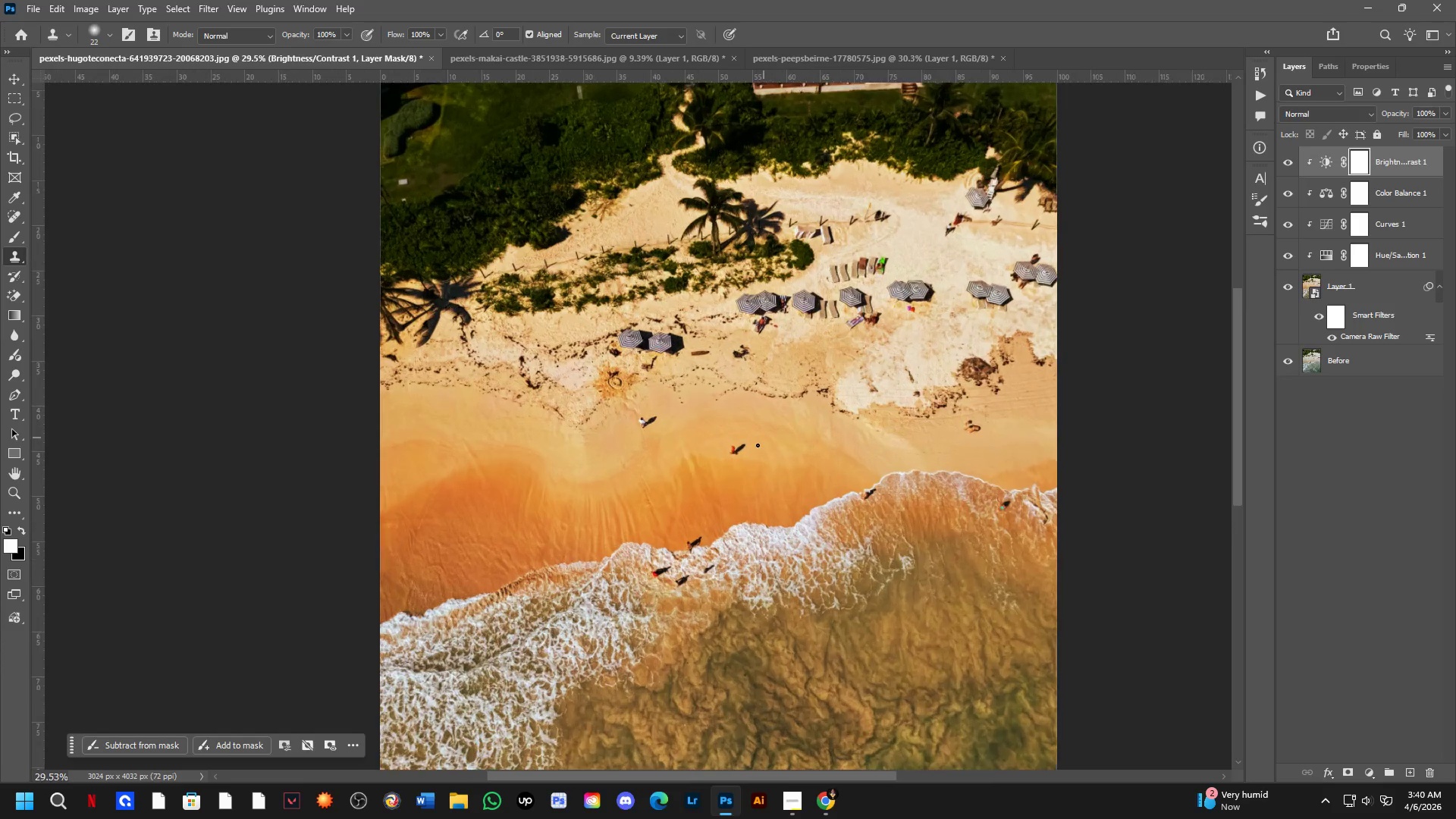 
left_click_drag(start_coordinate=[775, 397], to_coordinate=[805, 366])
 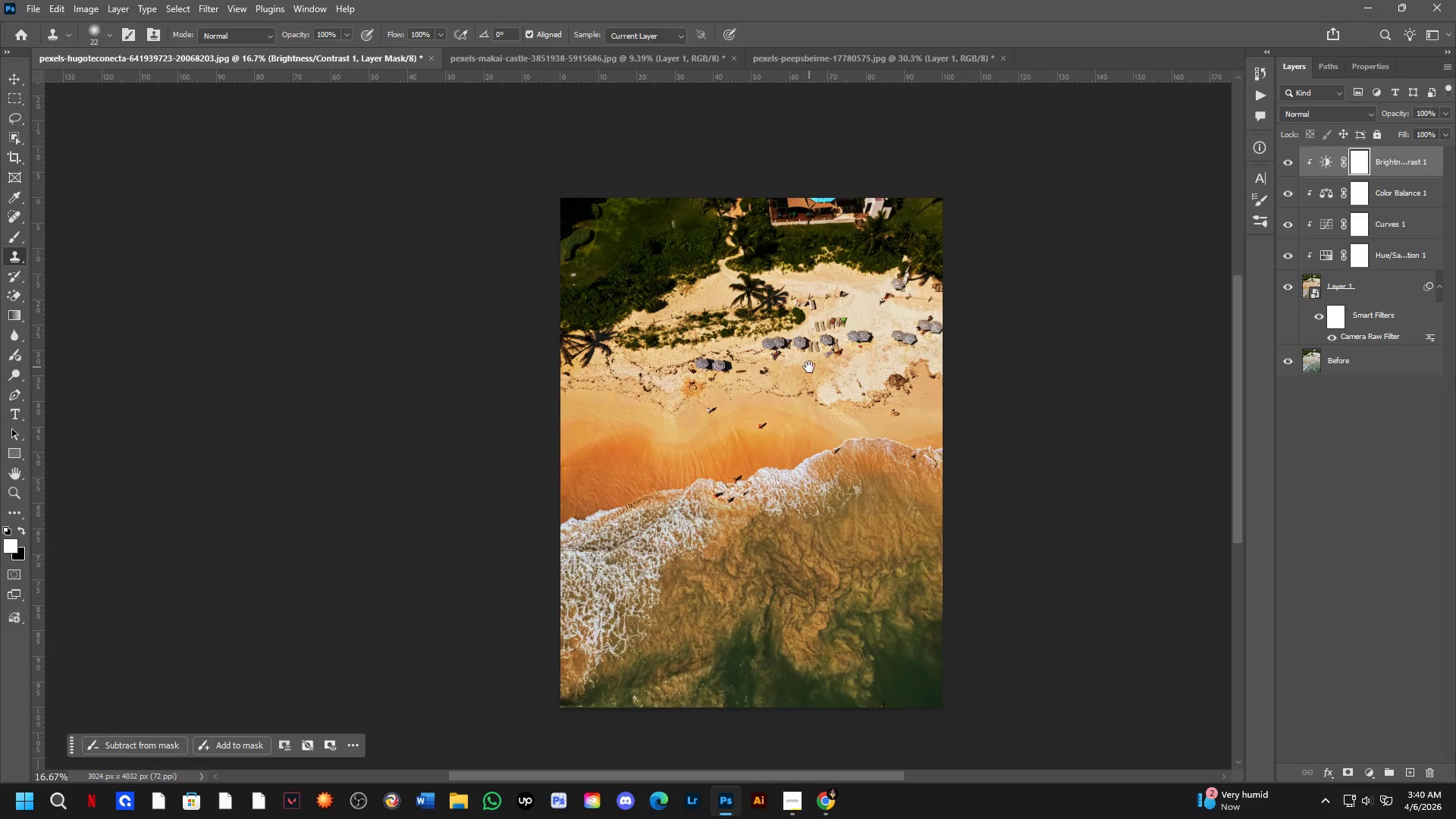 
scroll: coordinate [808, 333], scroll_direction: down, amount: 3.0
 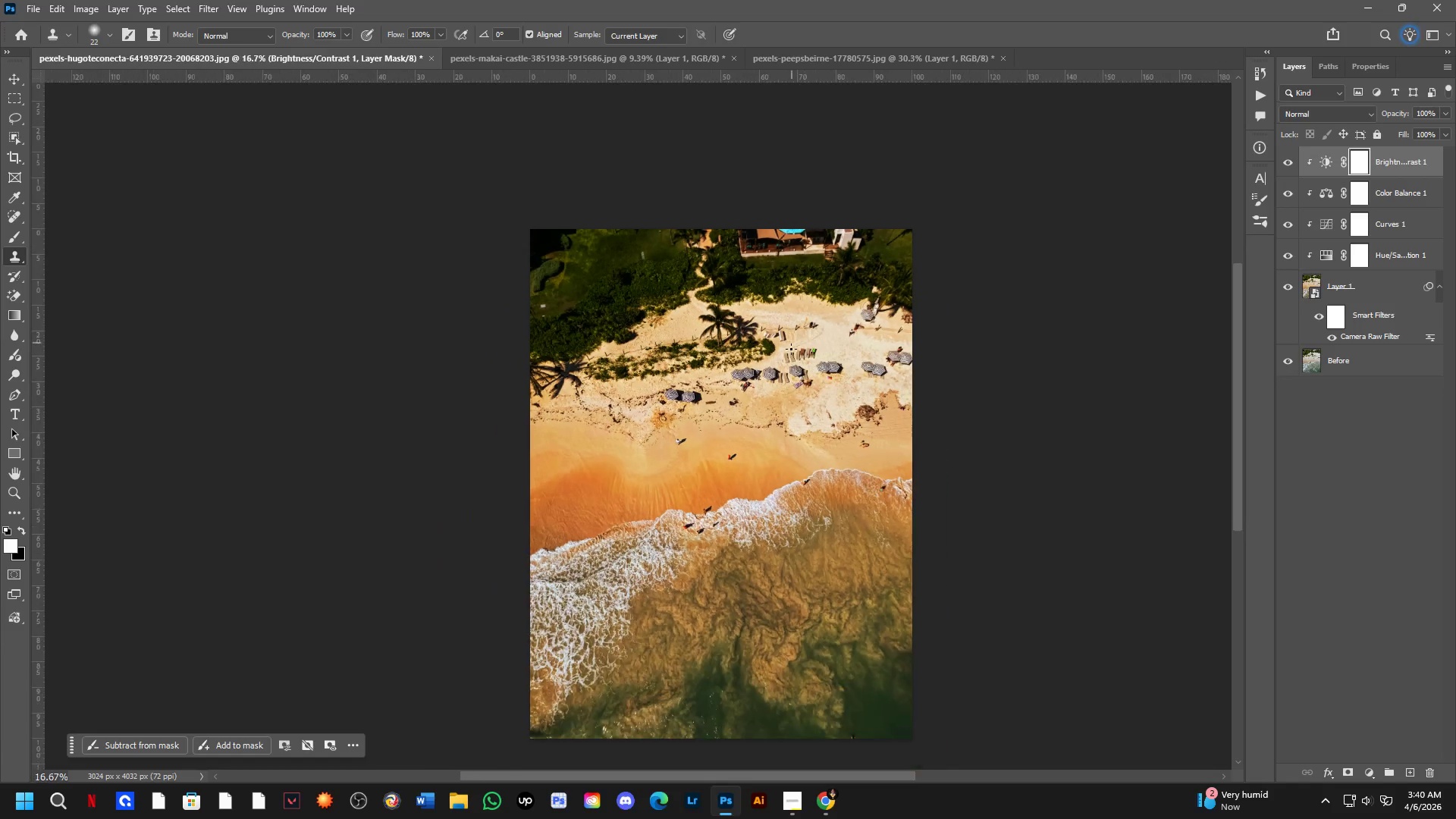 
hold_key(key=Space, duration=0.5)
 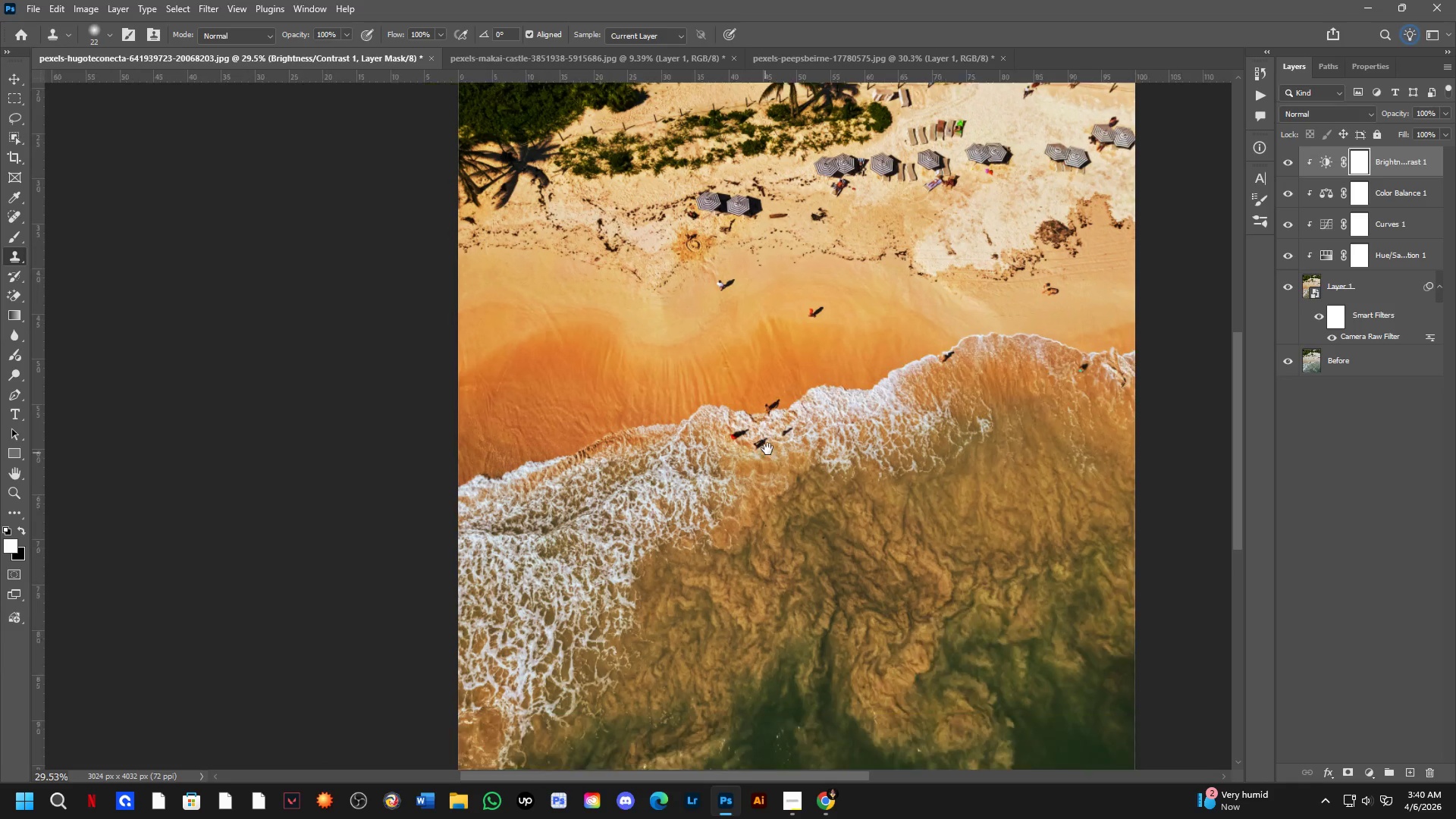 
left_click_drag(start_coordinate=[735, 484], to_coordinate=[778, 399])
 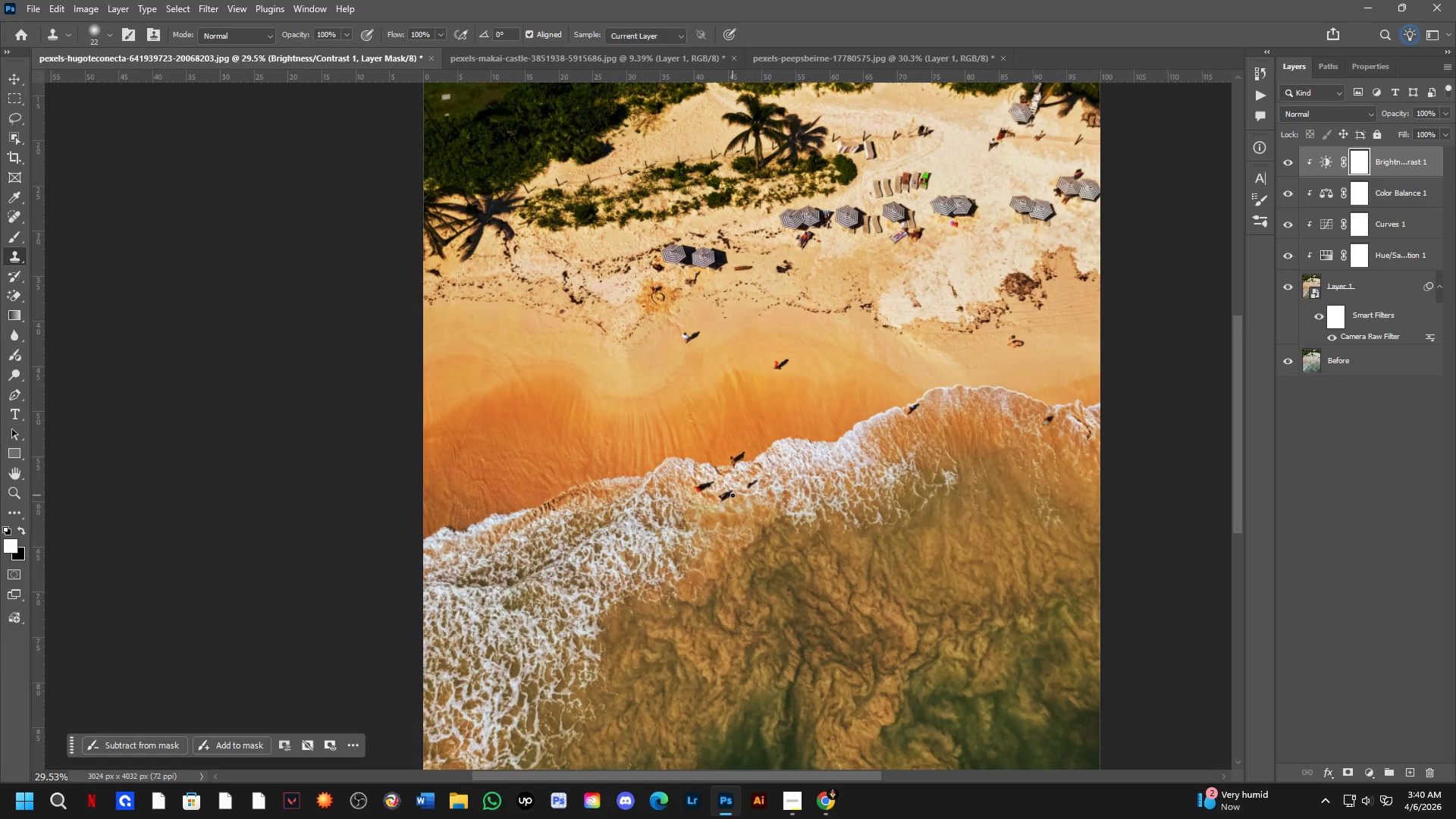 
scroll: coordinate [774, 427], scroll_direction: up, amount: 6.0
 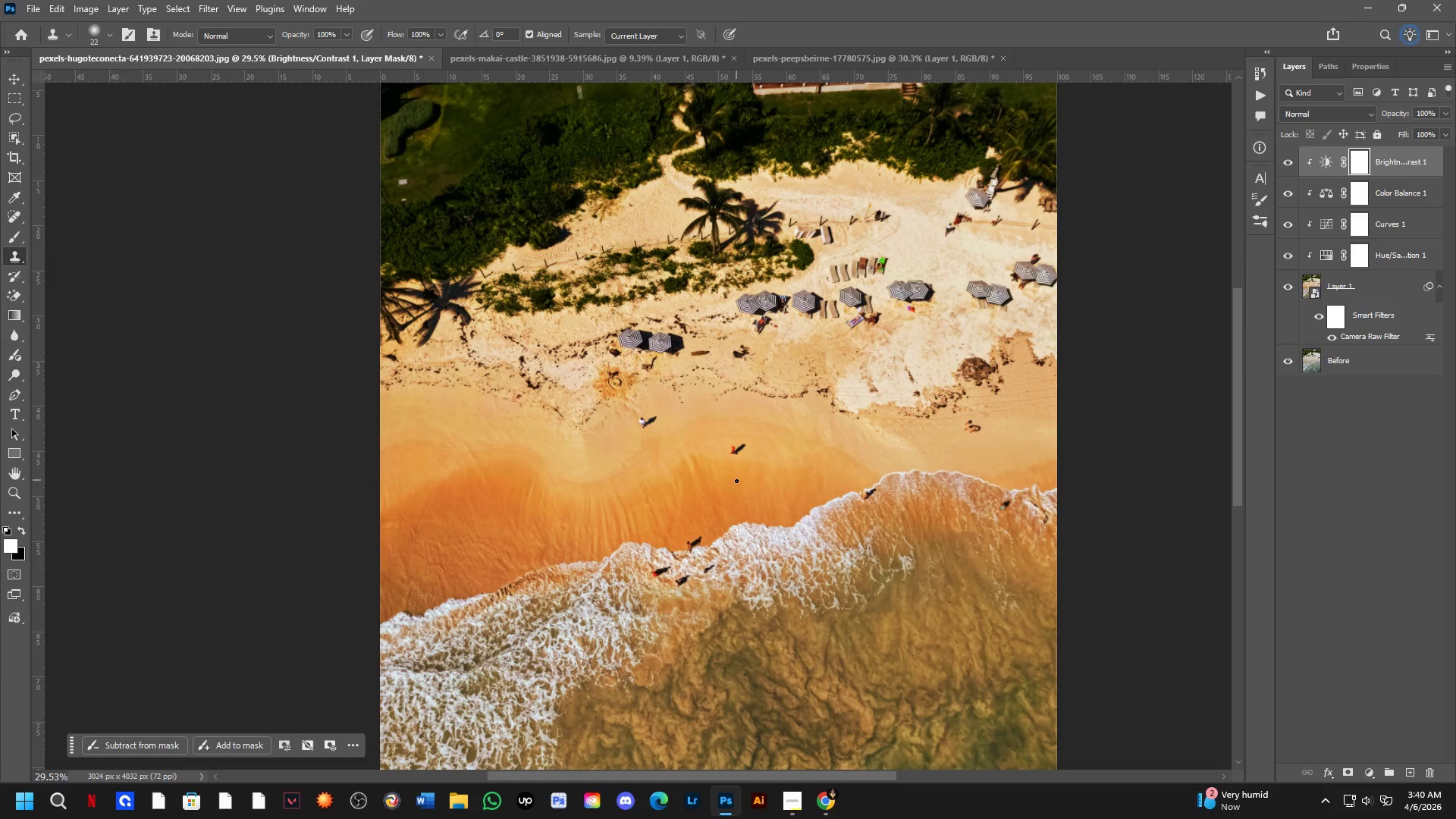 
hold_key(key=Space, duration=0.5)
 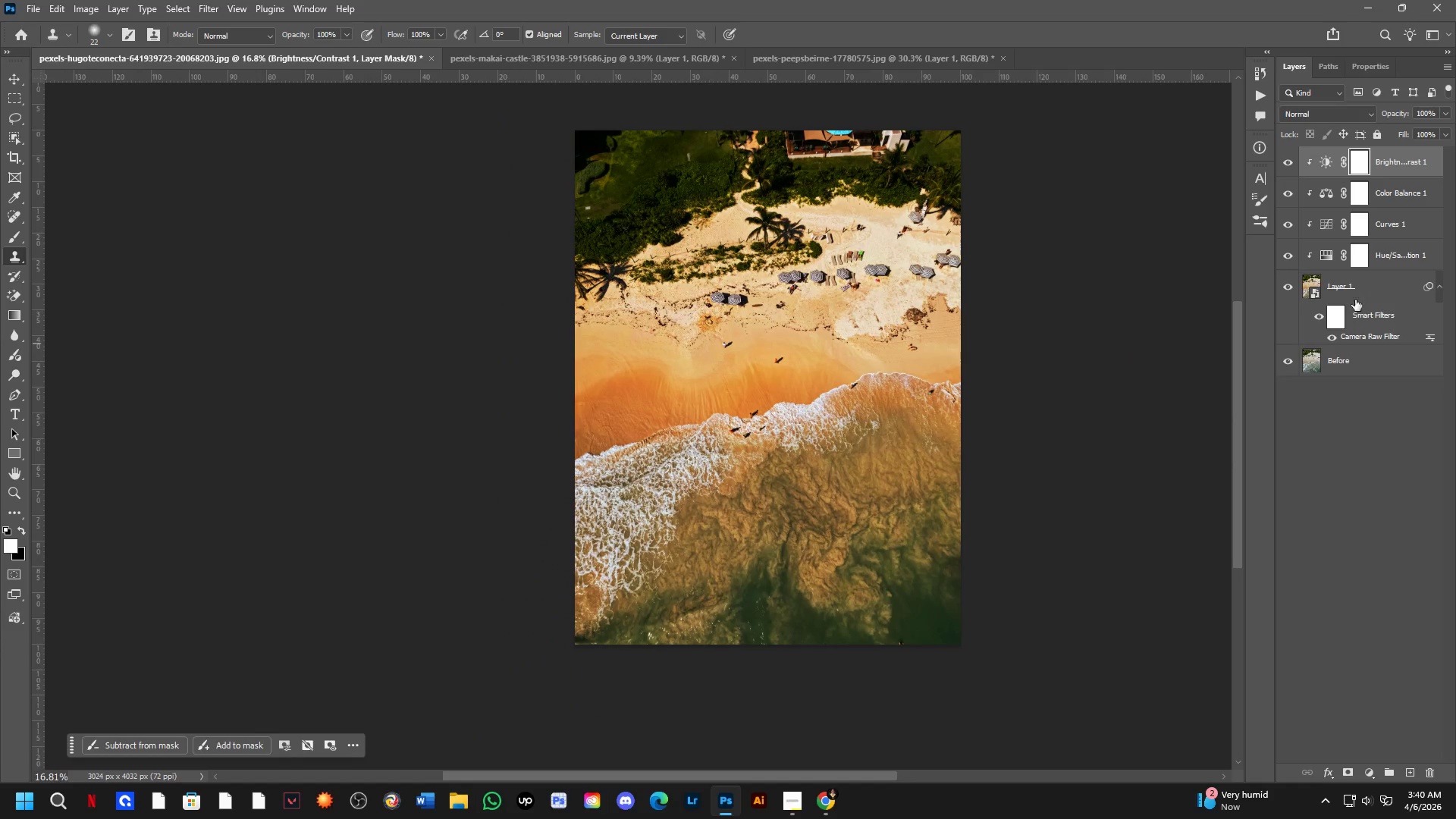 
left_click_drag(start_coordinate=[725, 513], to_coordinate=[768, 448])